 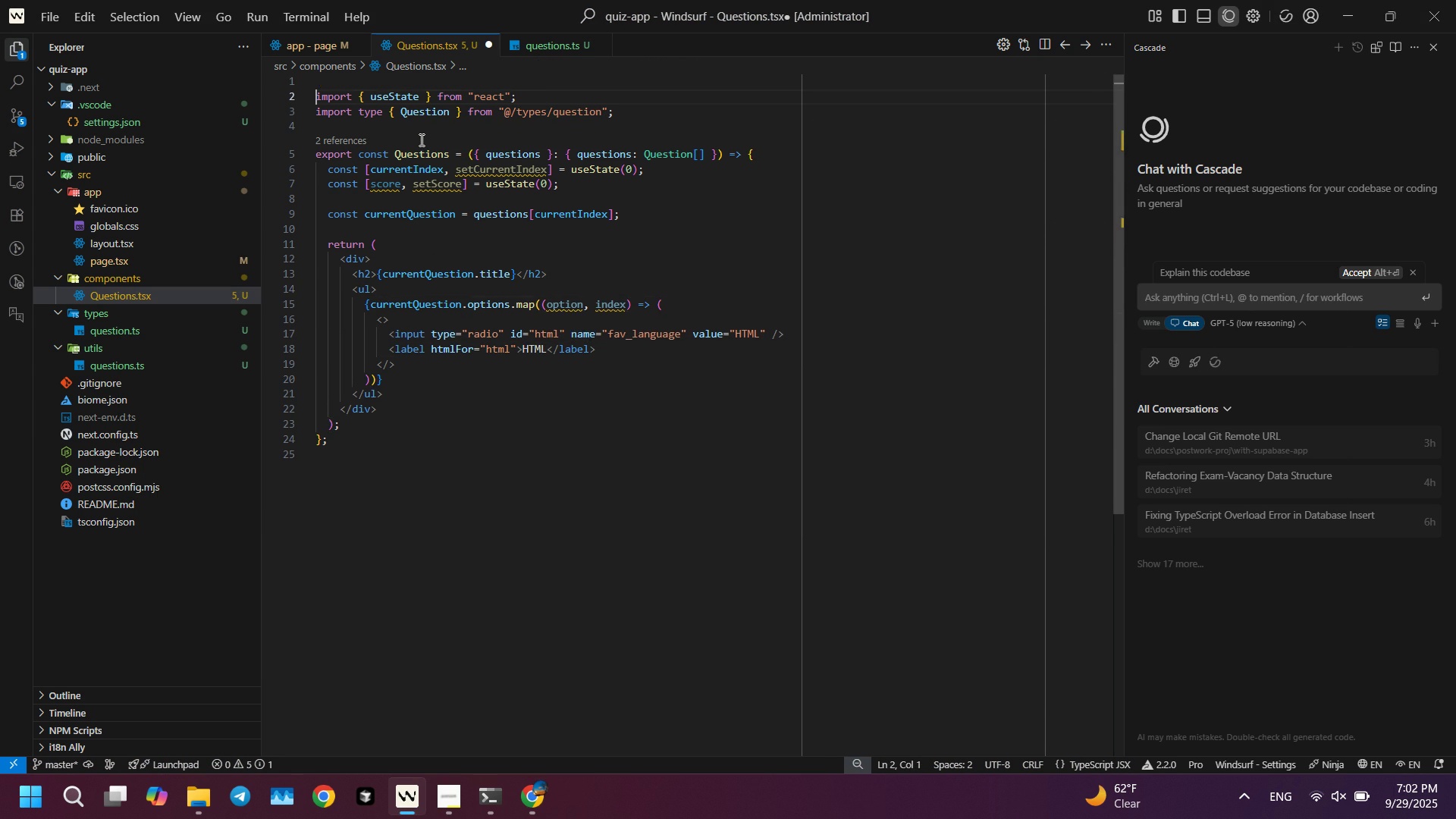 
key(Enter)
 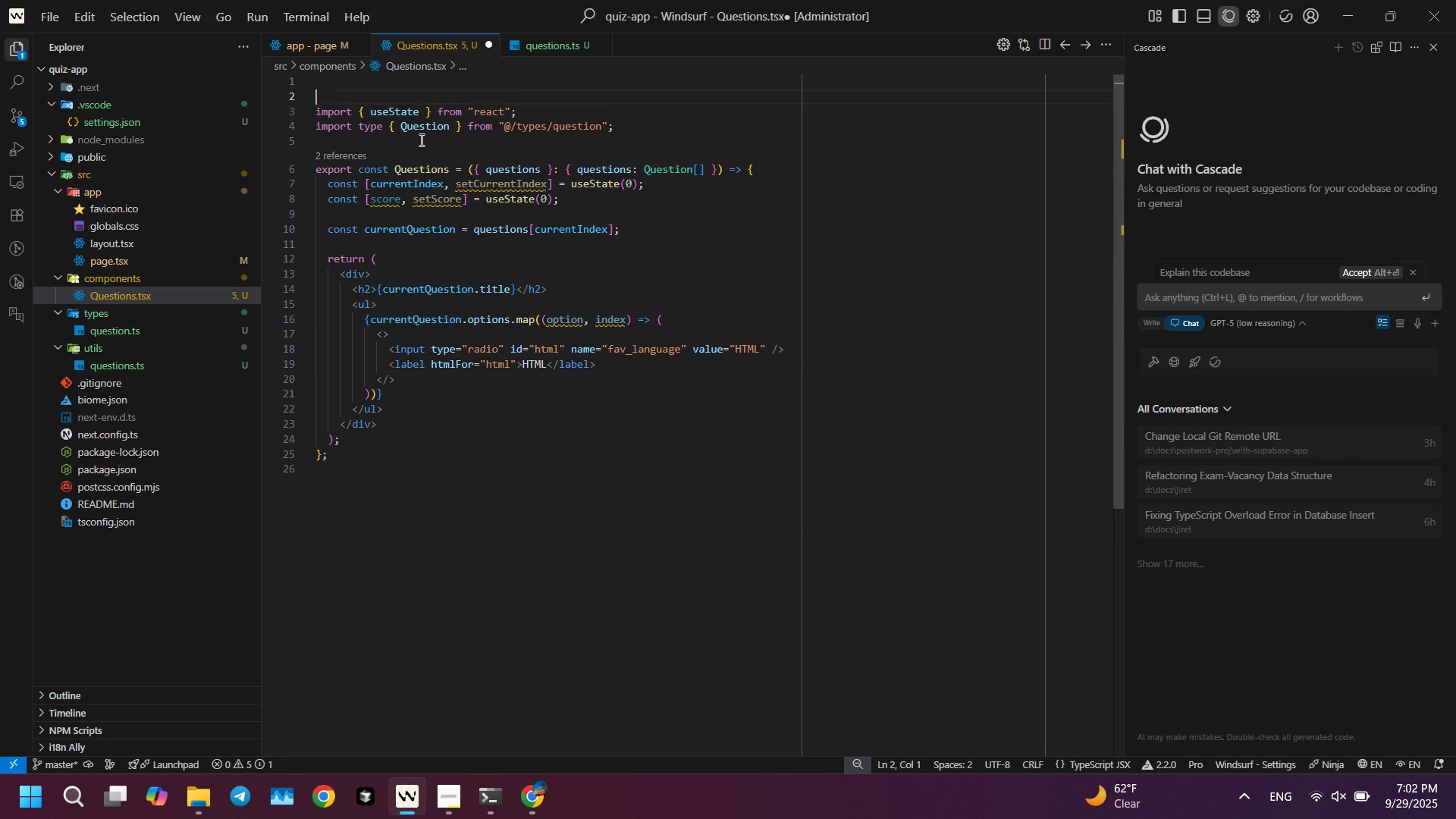 
key(ArrowUp)
 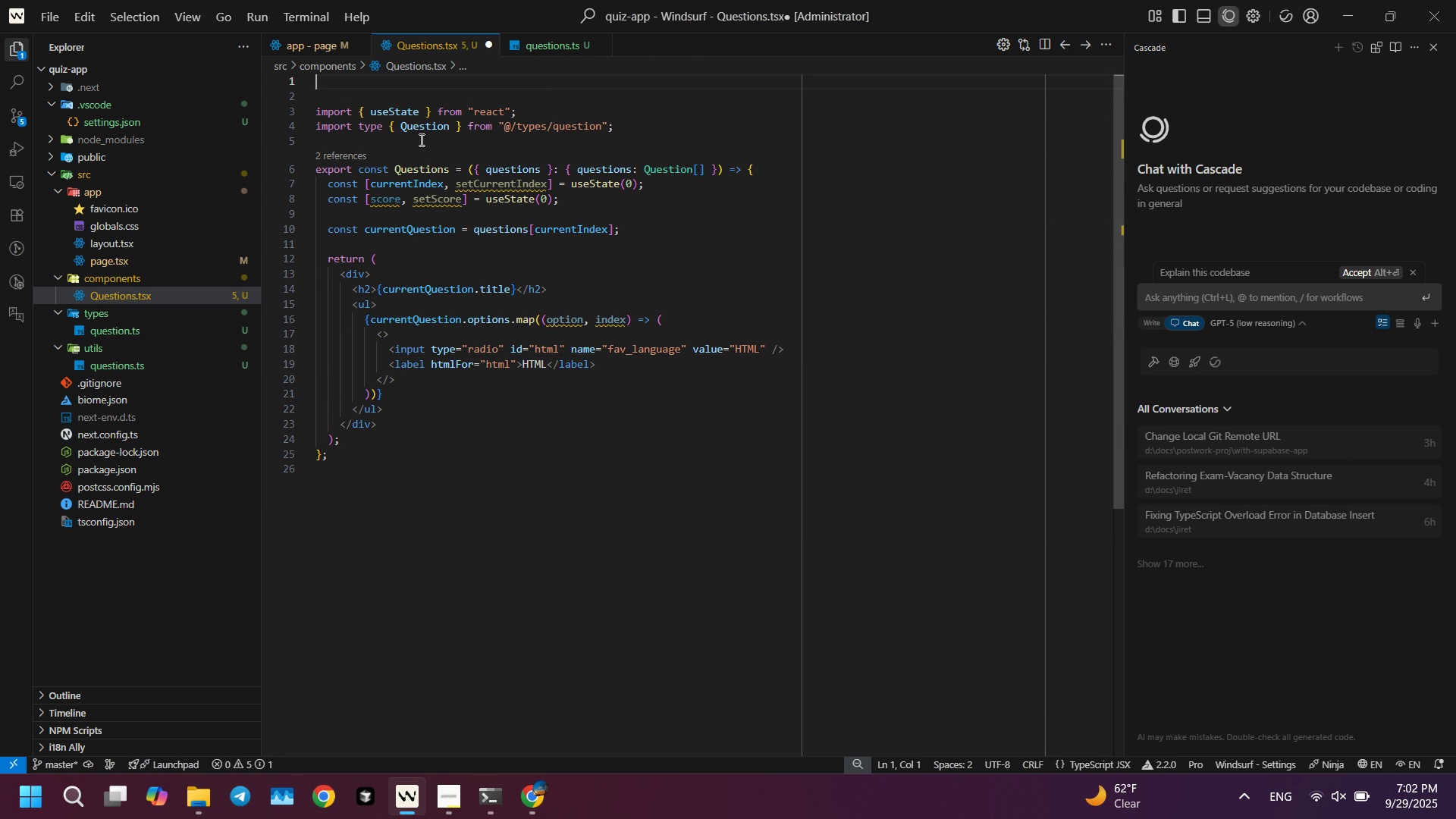 
key(ArrowUp)
 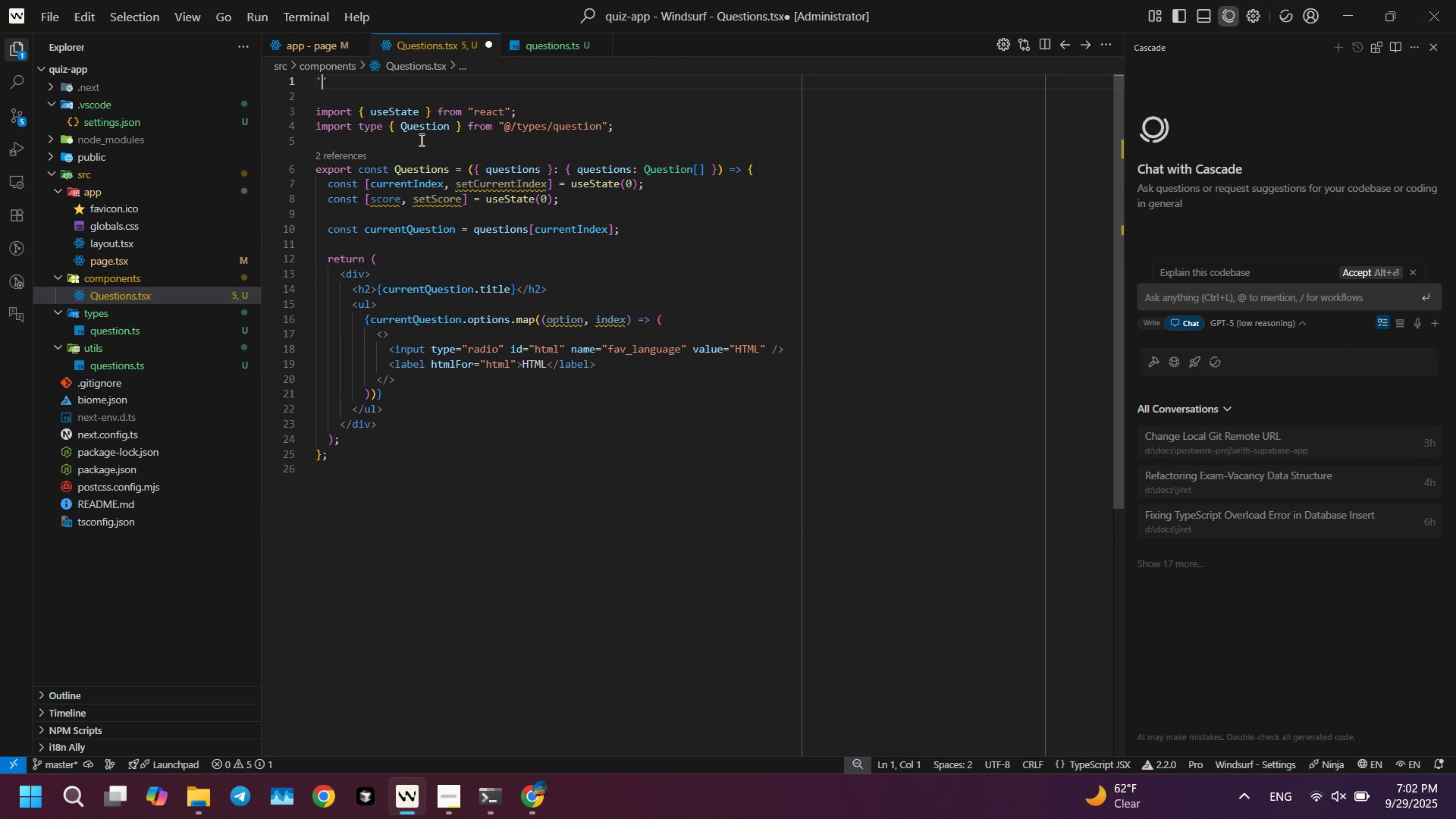 
type('su)
key(Backspace)
key(Backspace)
type(use client)
 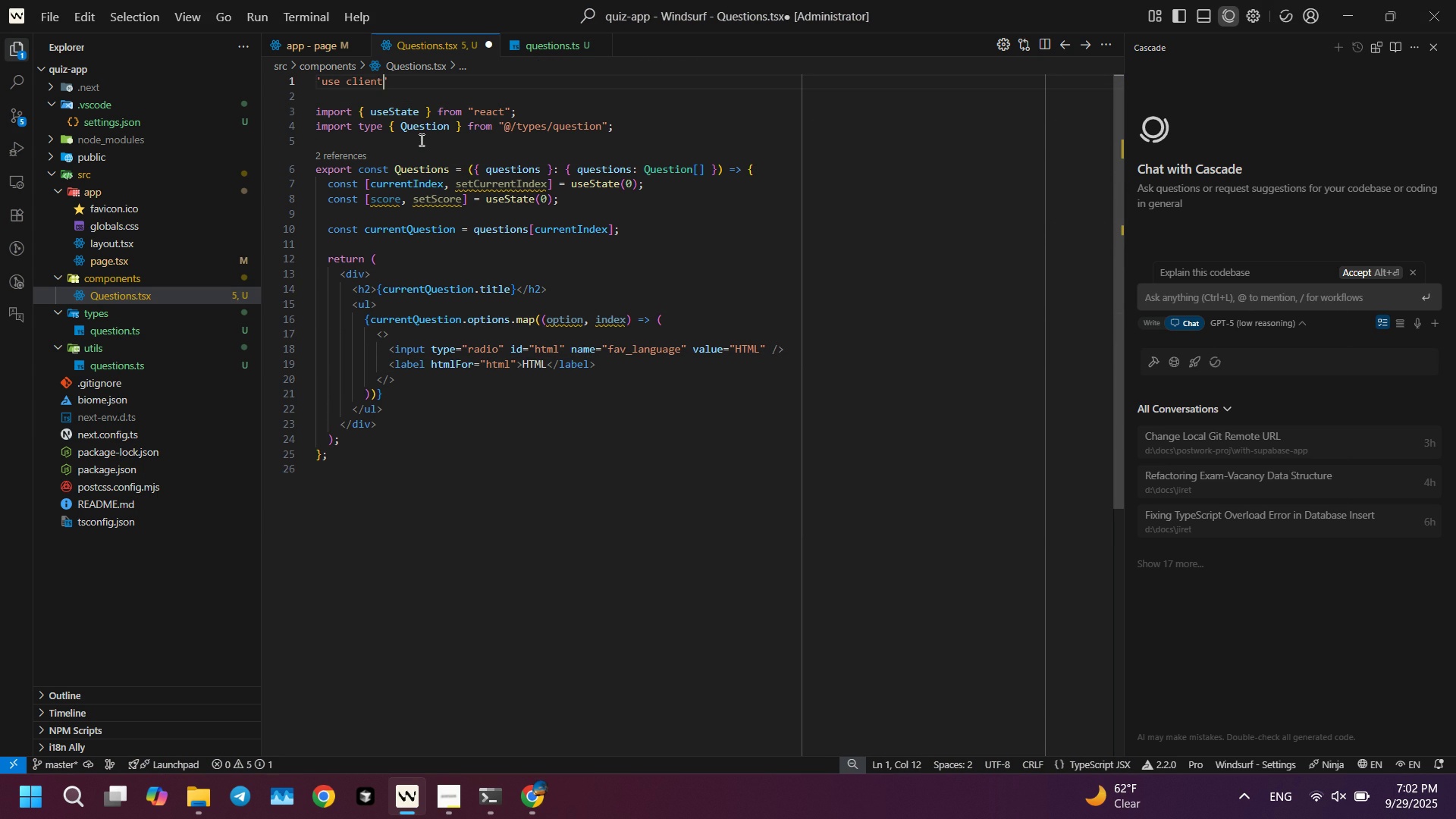 
key(Control+ControlLeft)
 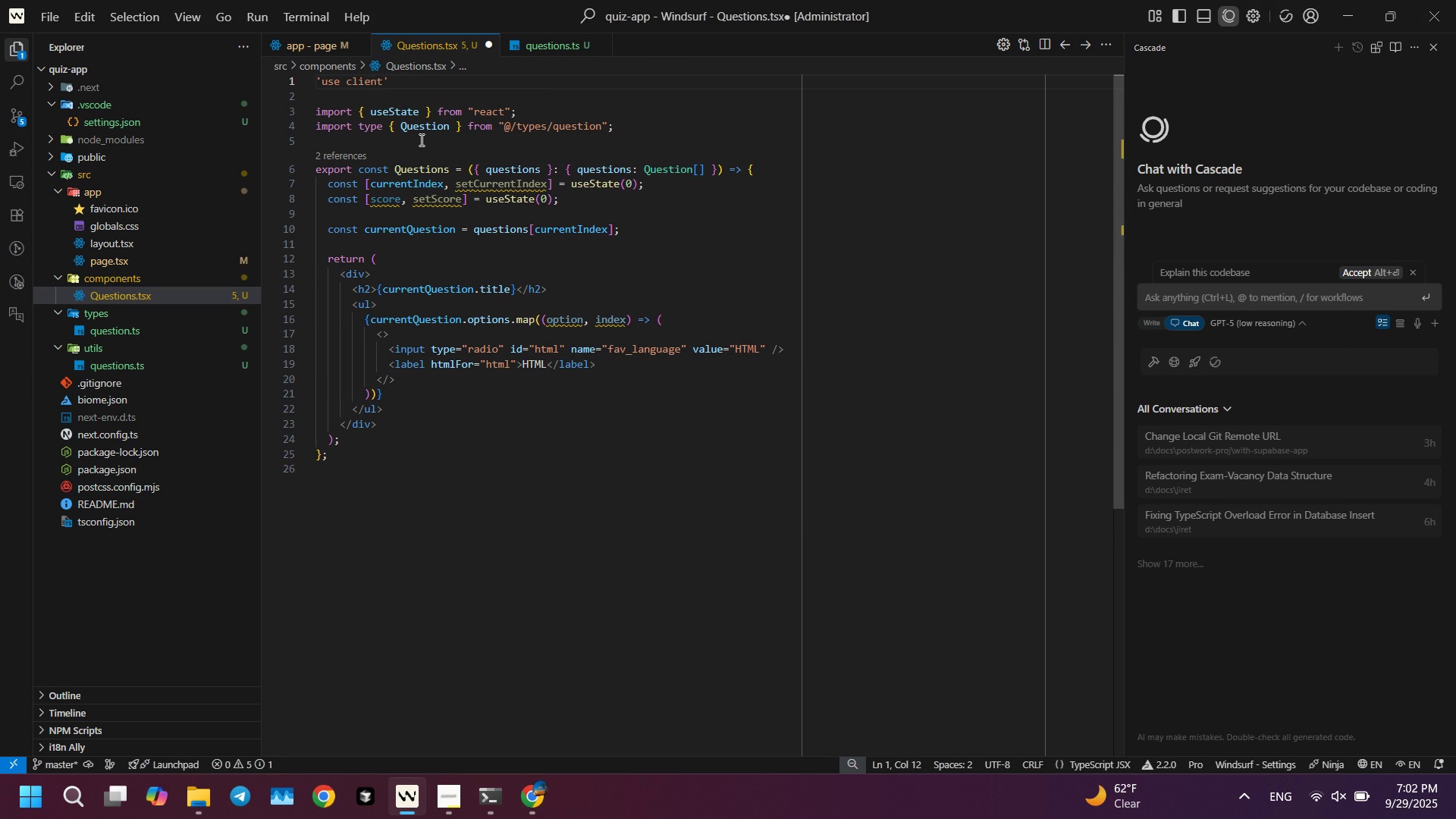 
key(Control+S)
 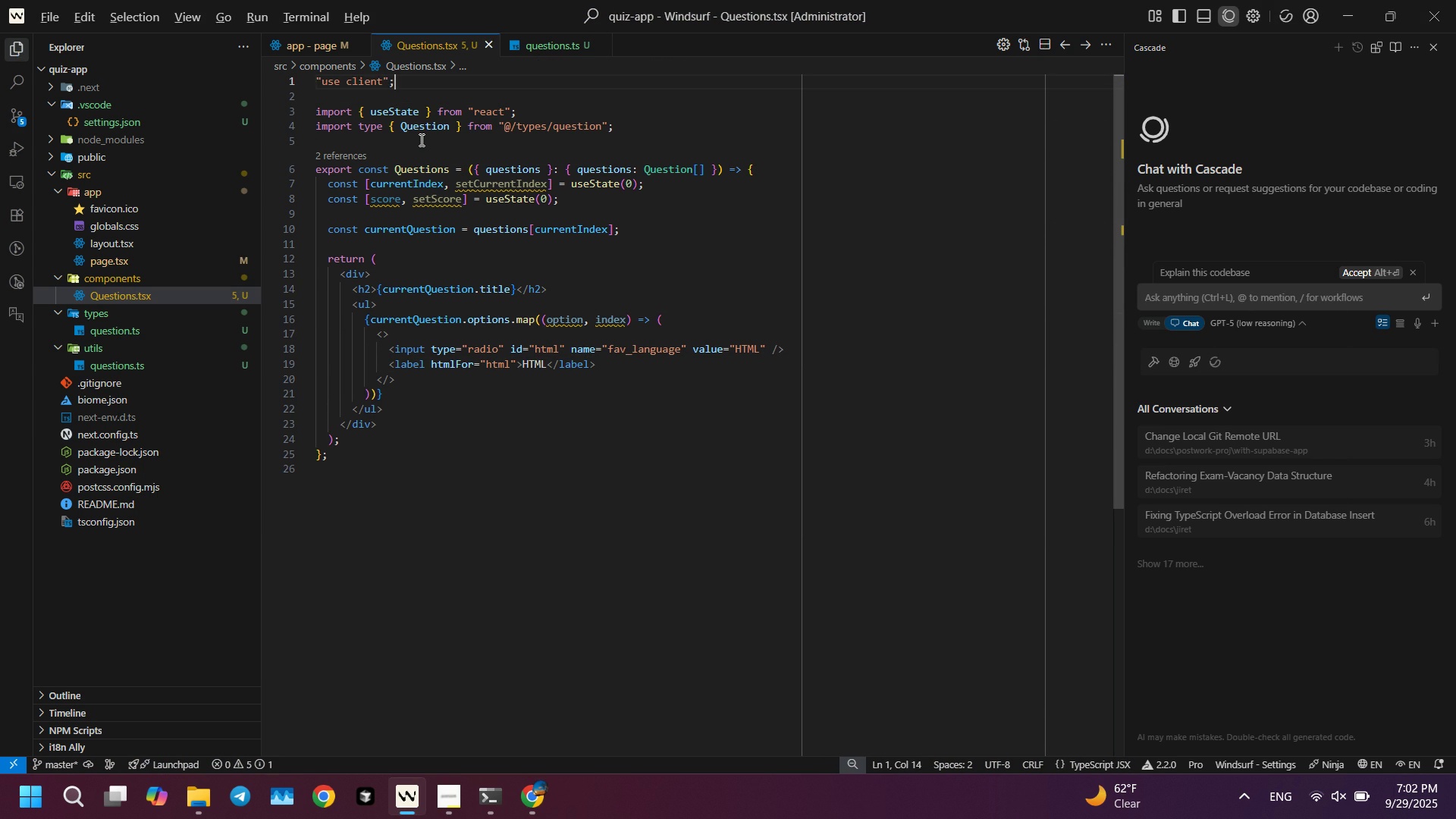 
key(Alt+AltLeft)
 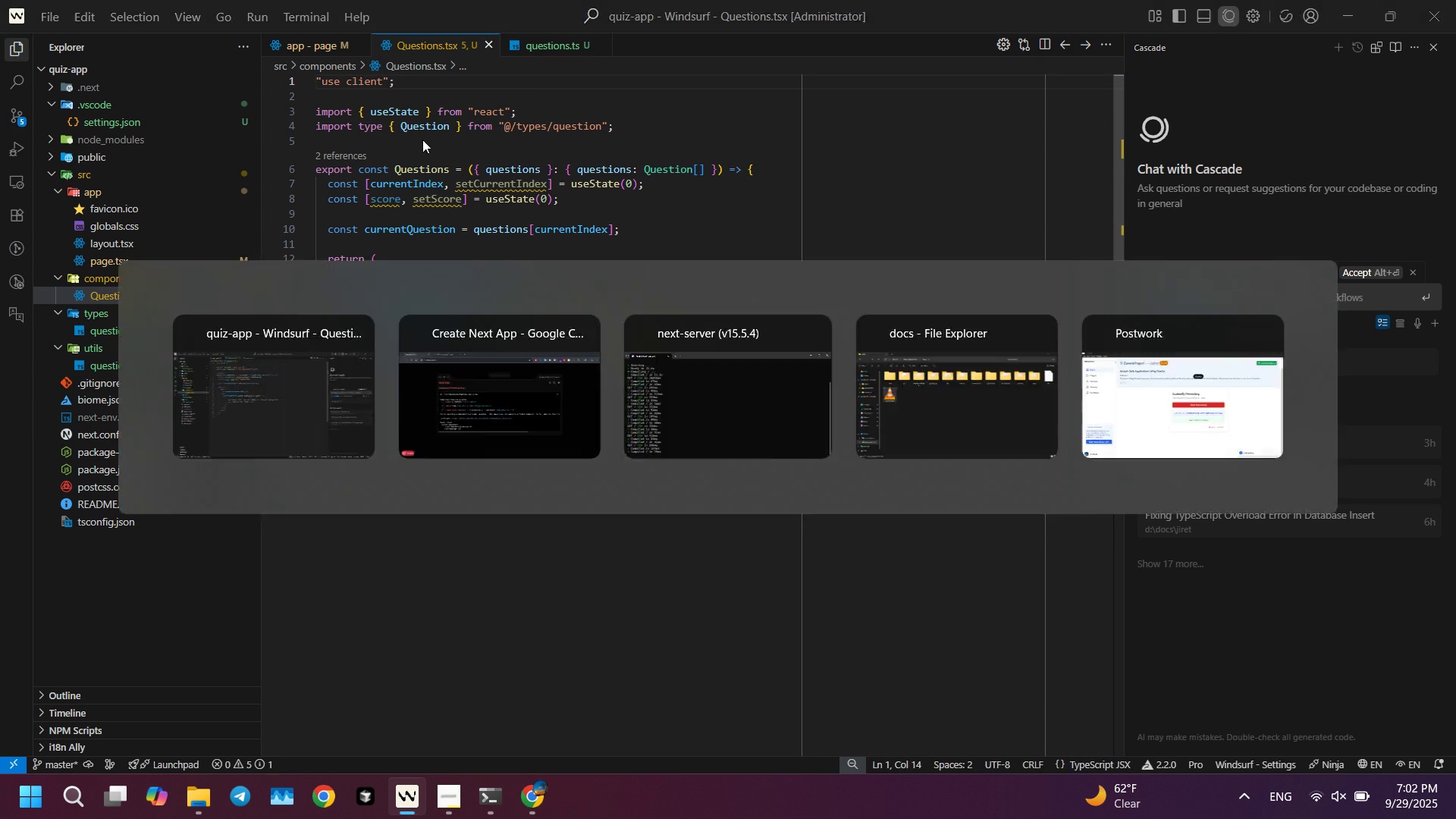 
key(Alt+Tab)
 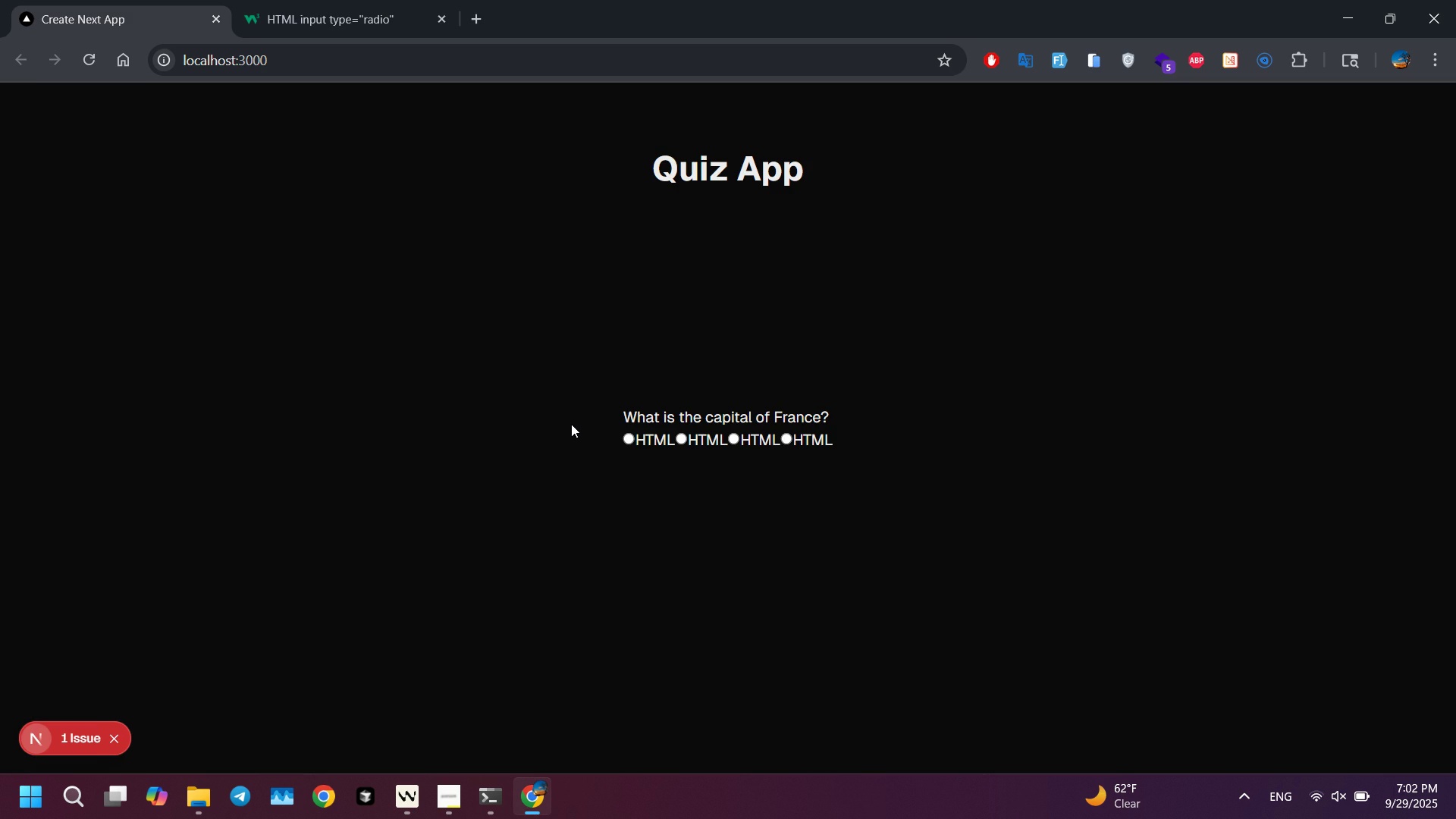 
key(Alt+AltLeft)
 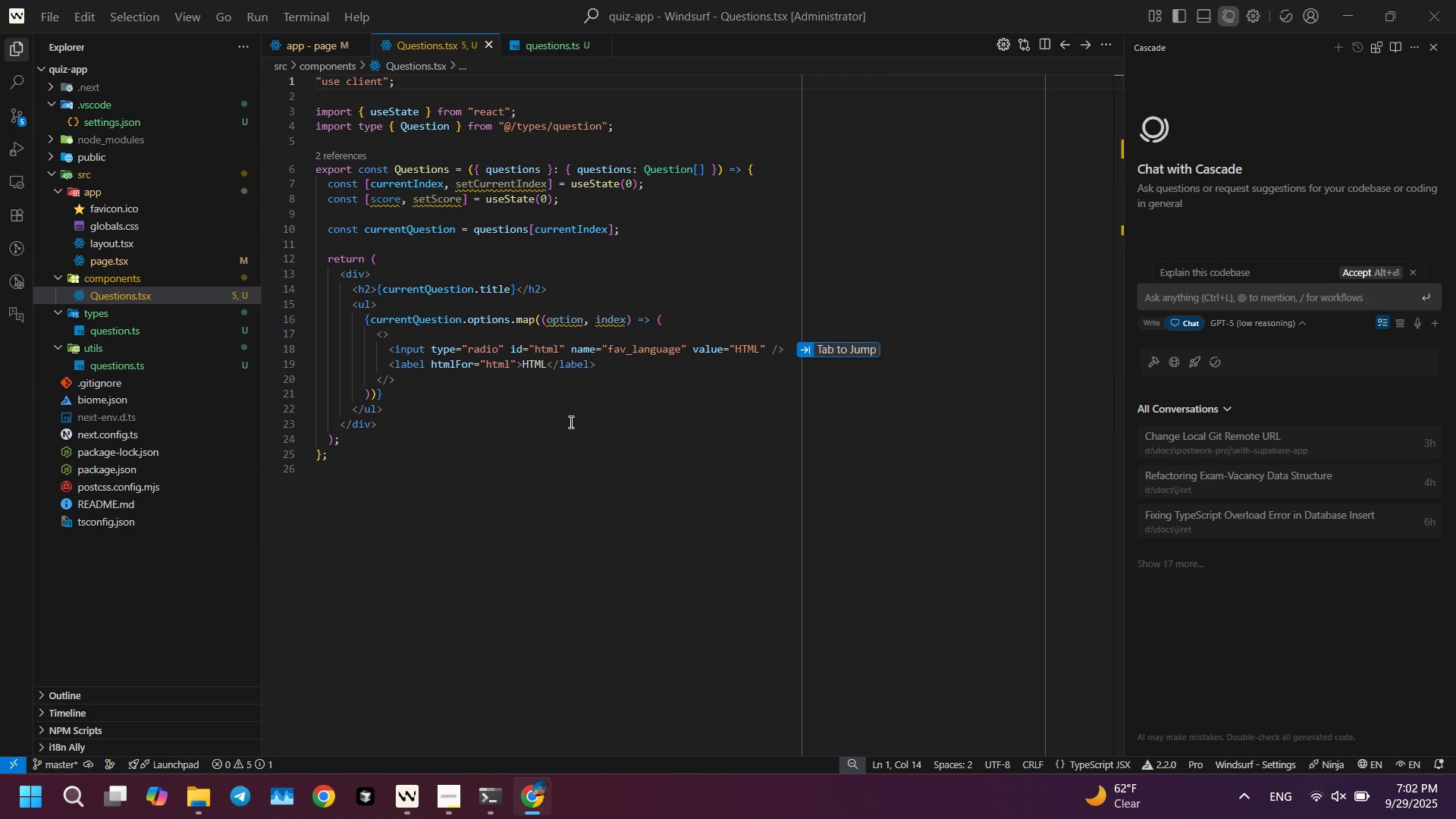 
key(Alt+Tab)
 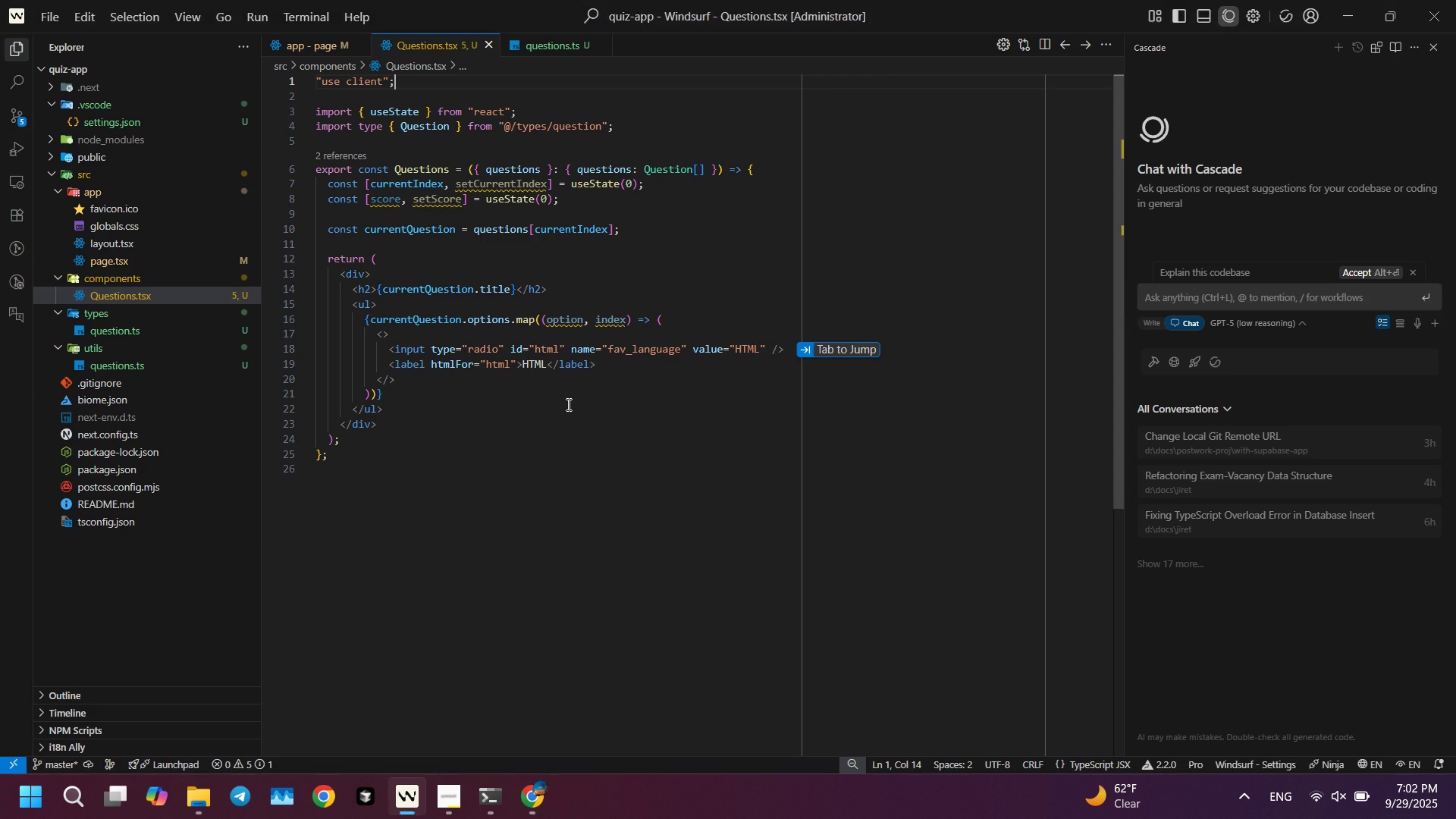 
key(Alt+AltLeft)
 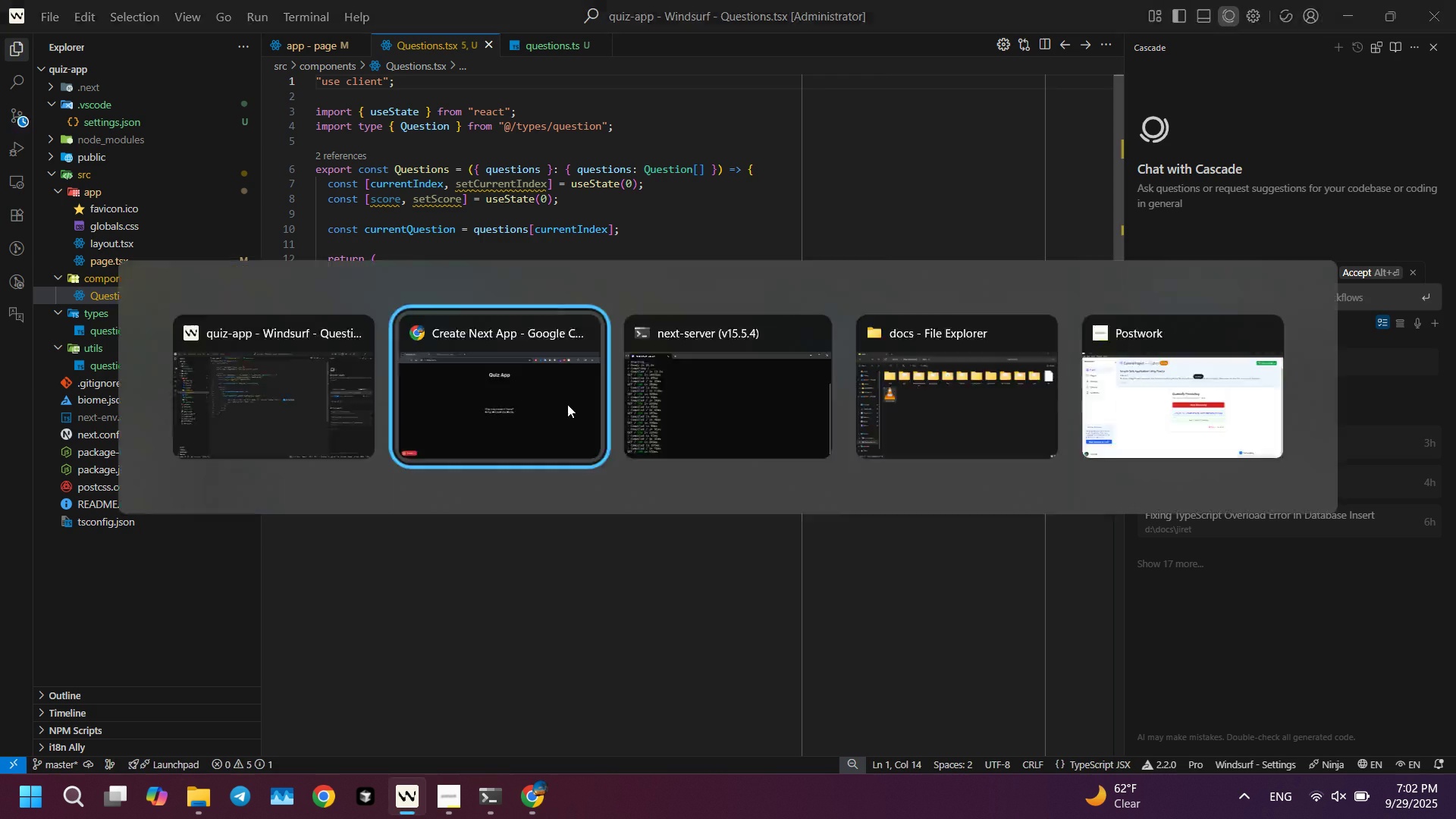 
key(Alt+Tab)
 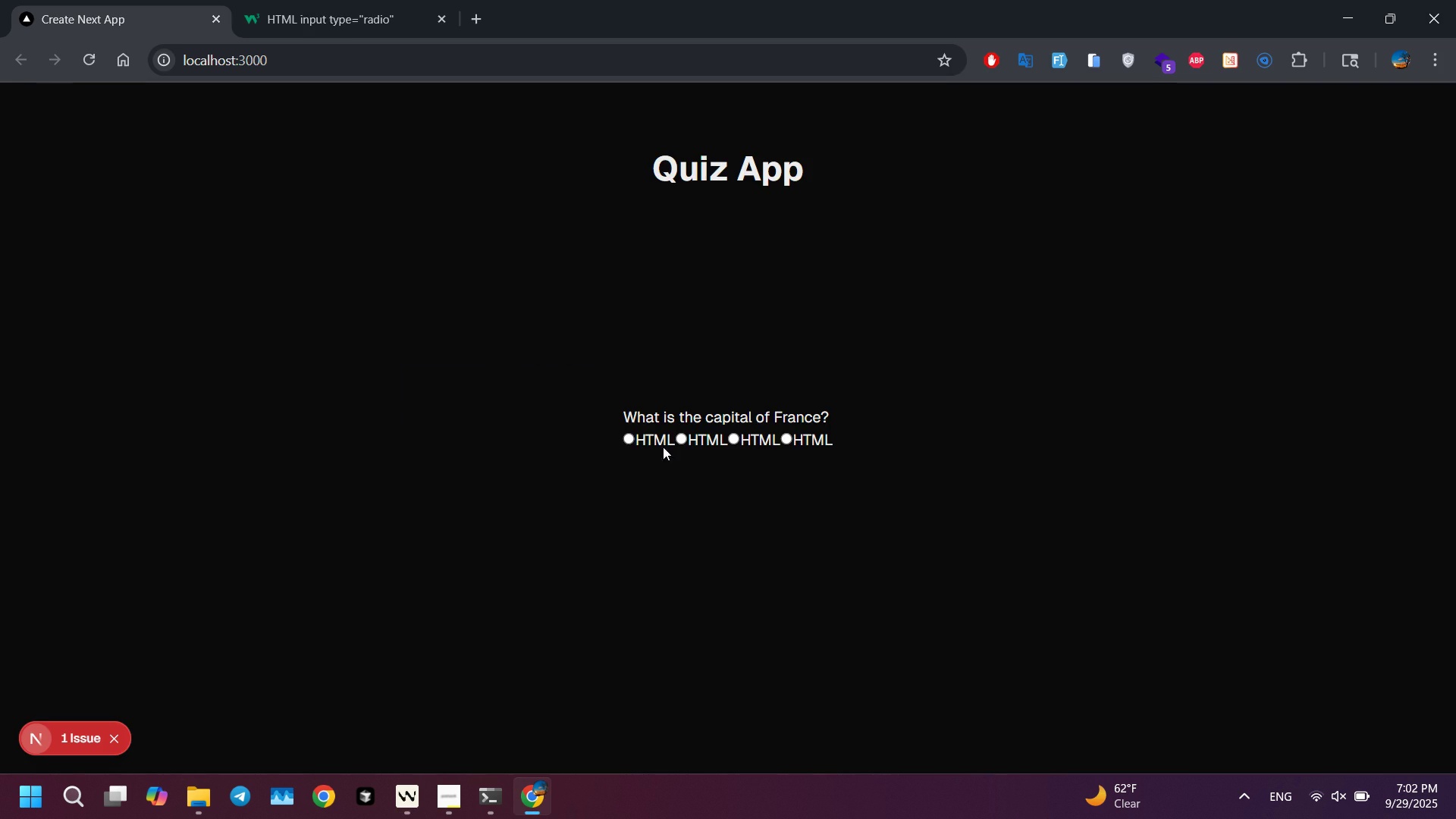 
key(Alt+AltLeft)
 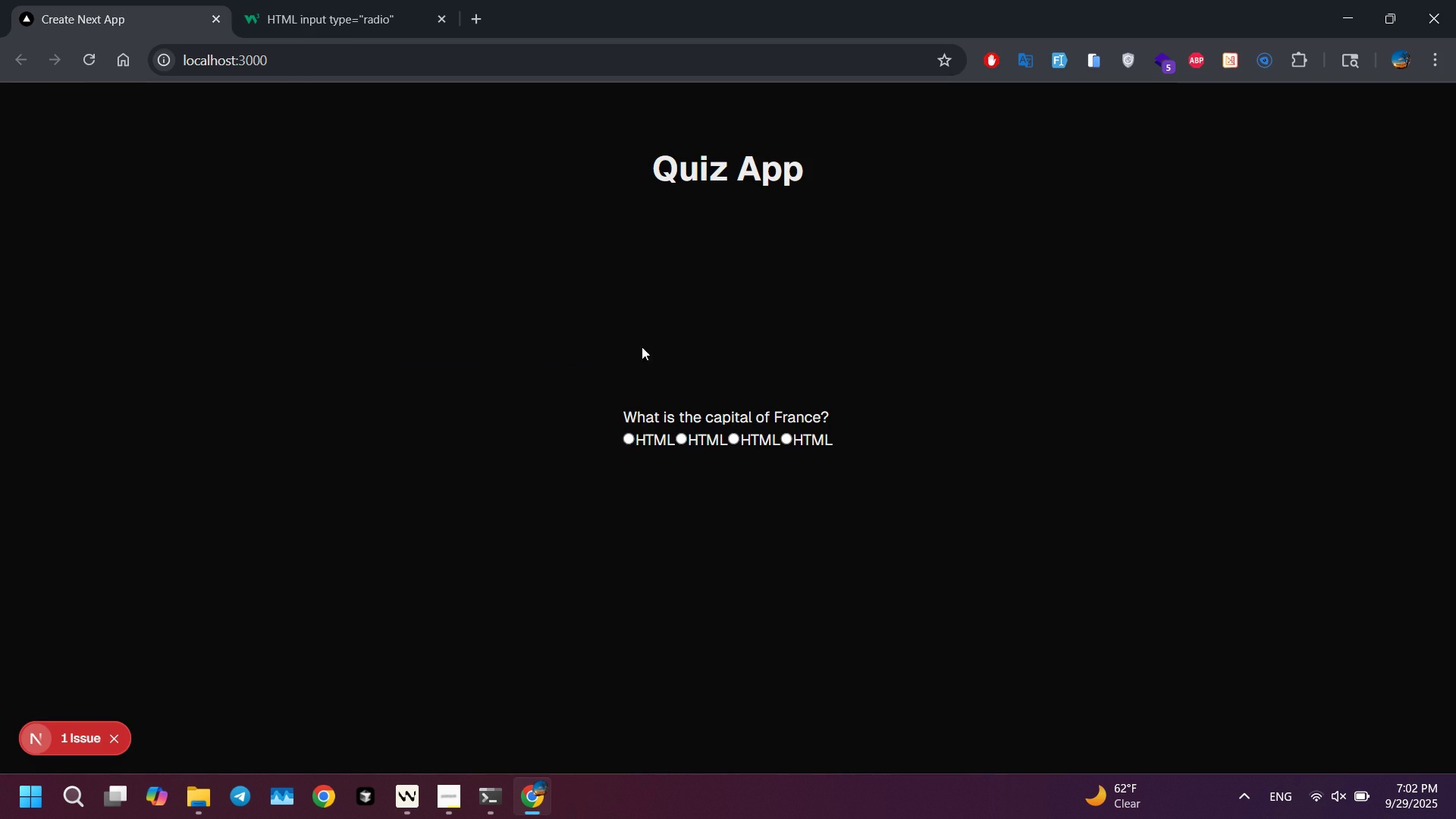 
key(Alt+Tab)
 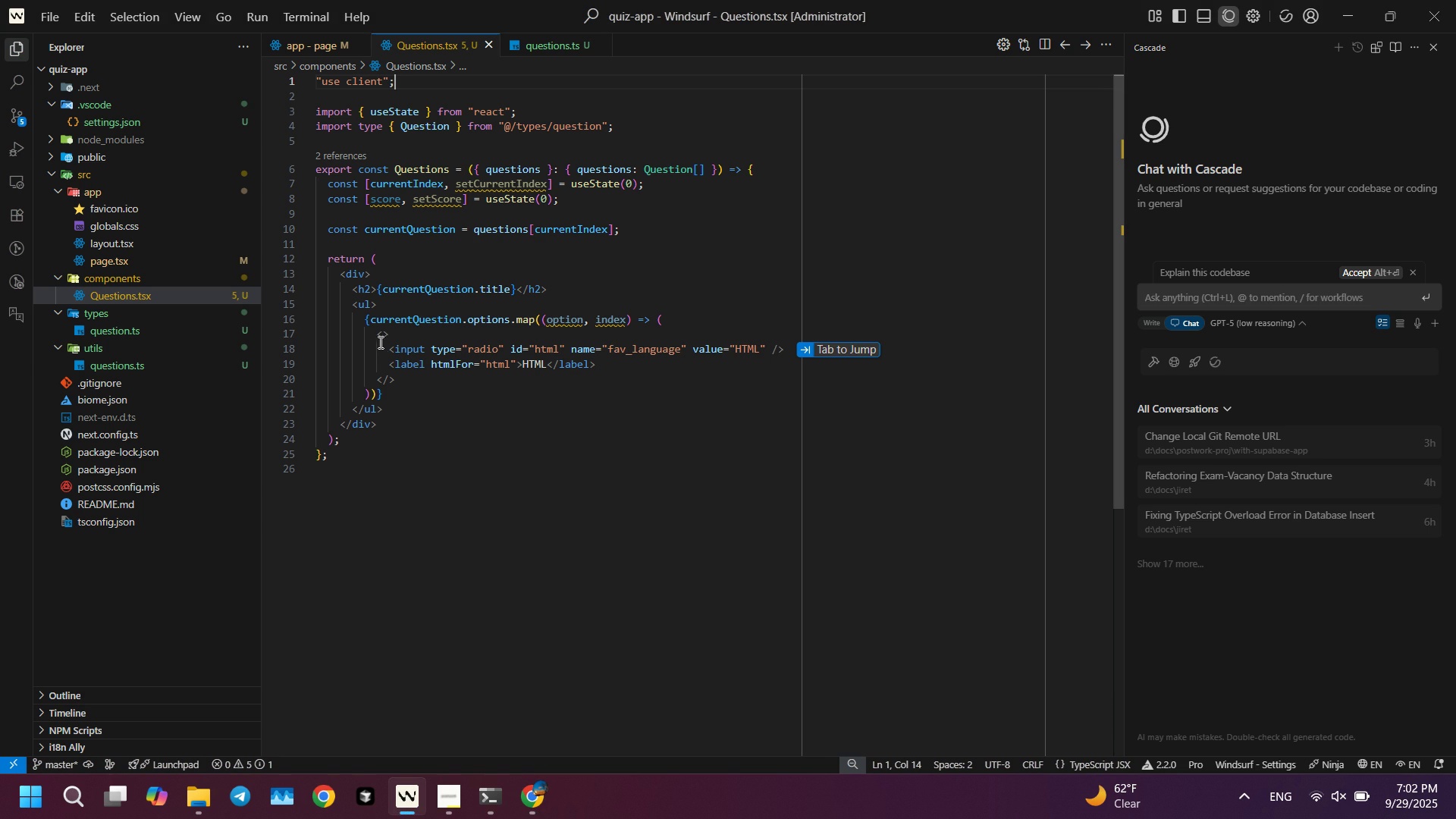 
left_click([382, 334])
 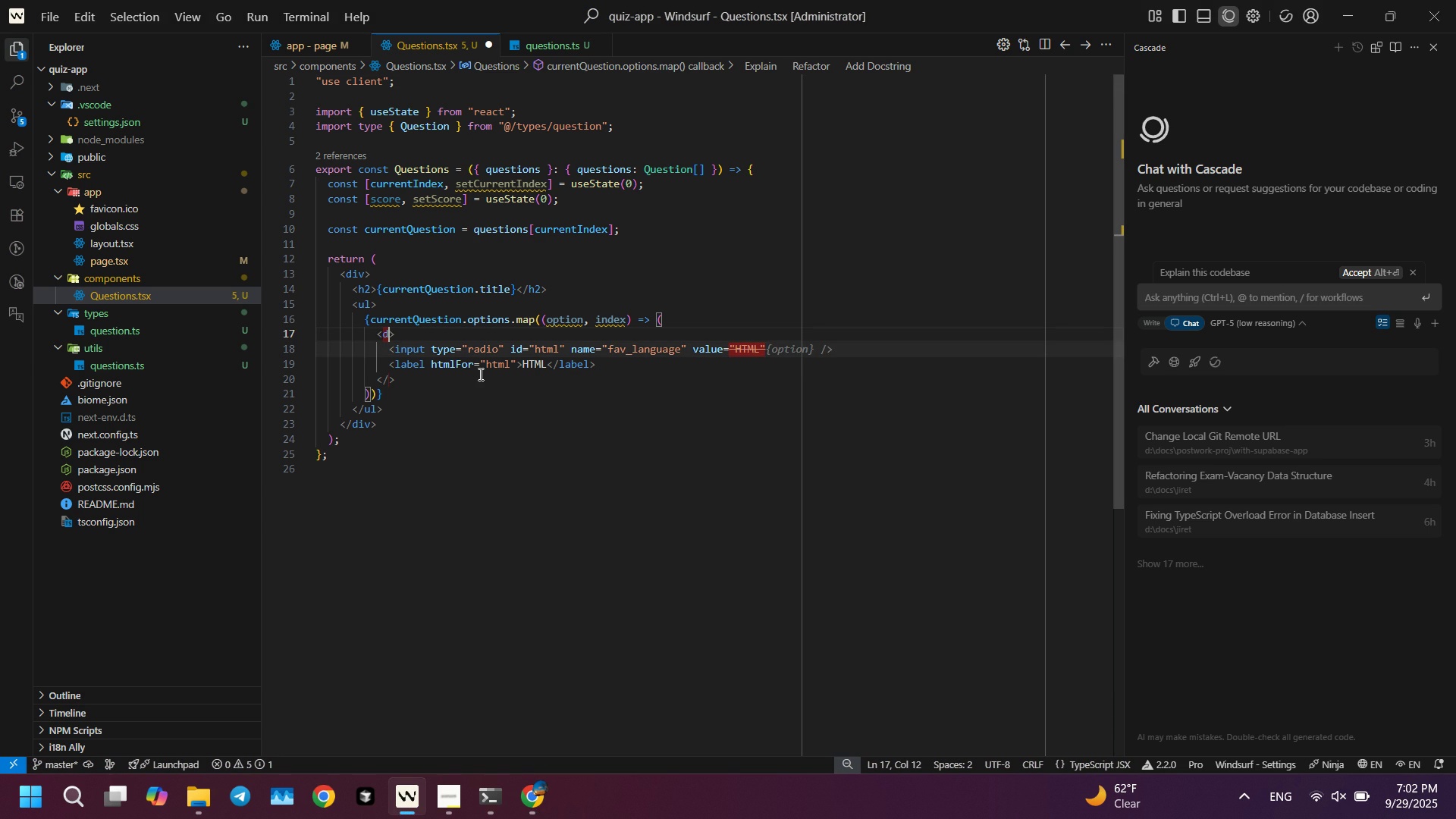 
type(div clas)
 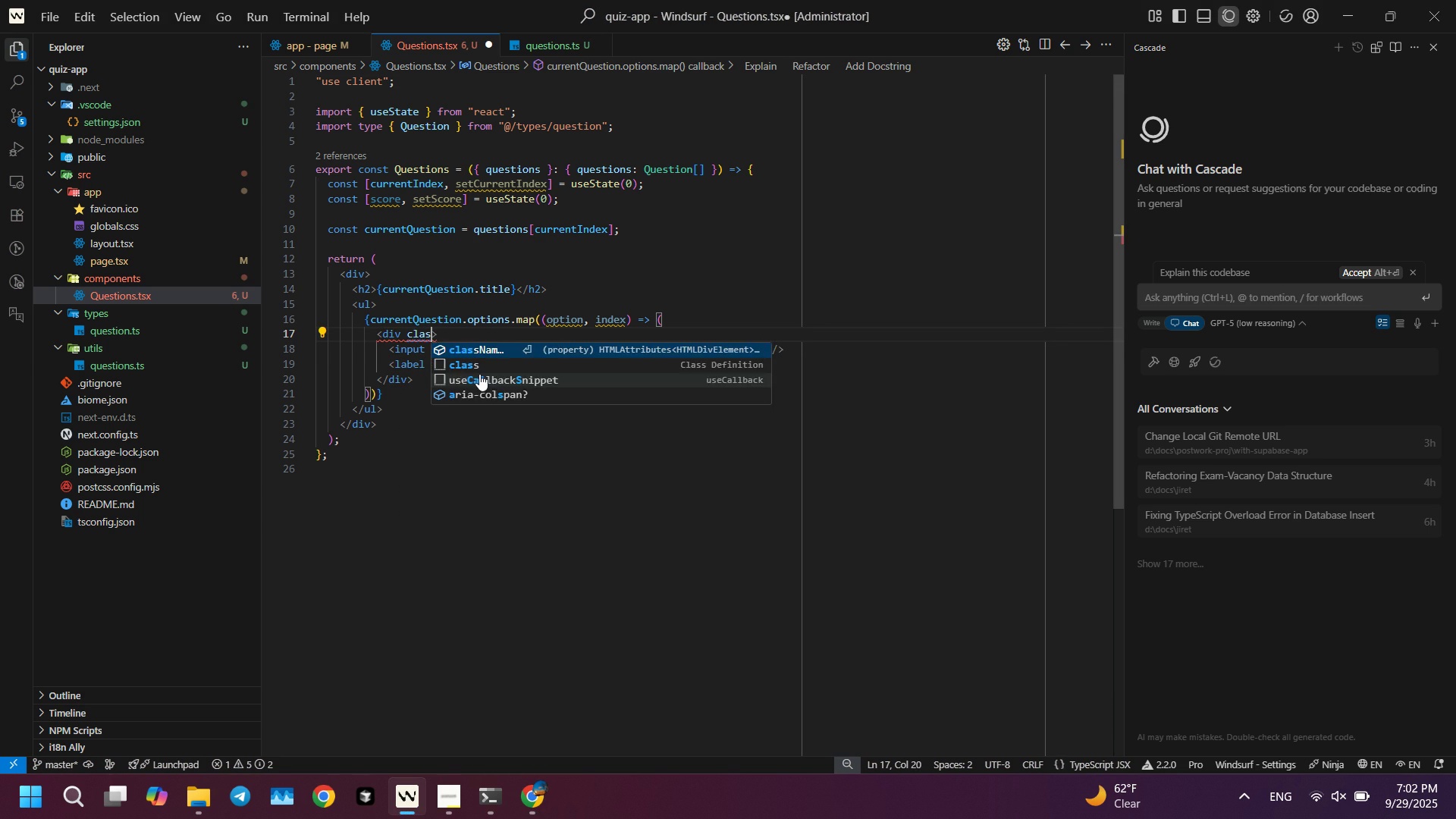 
key(Enter)
 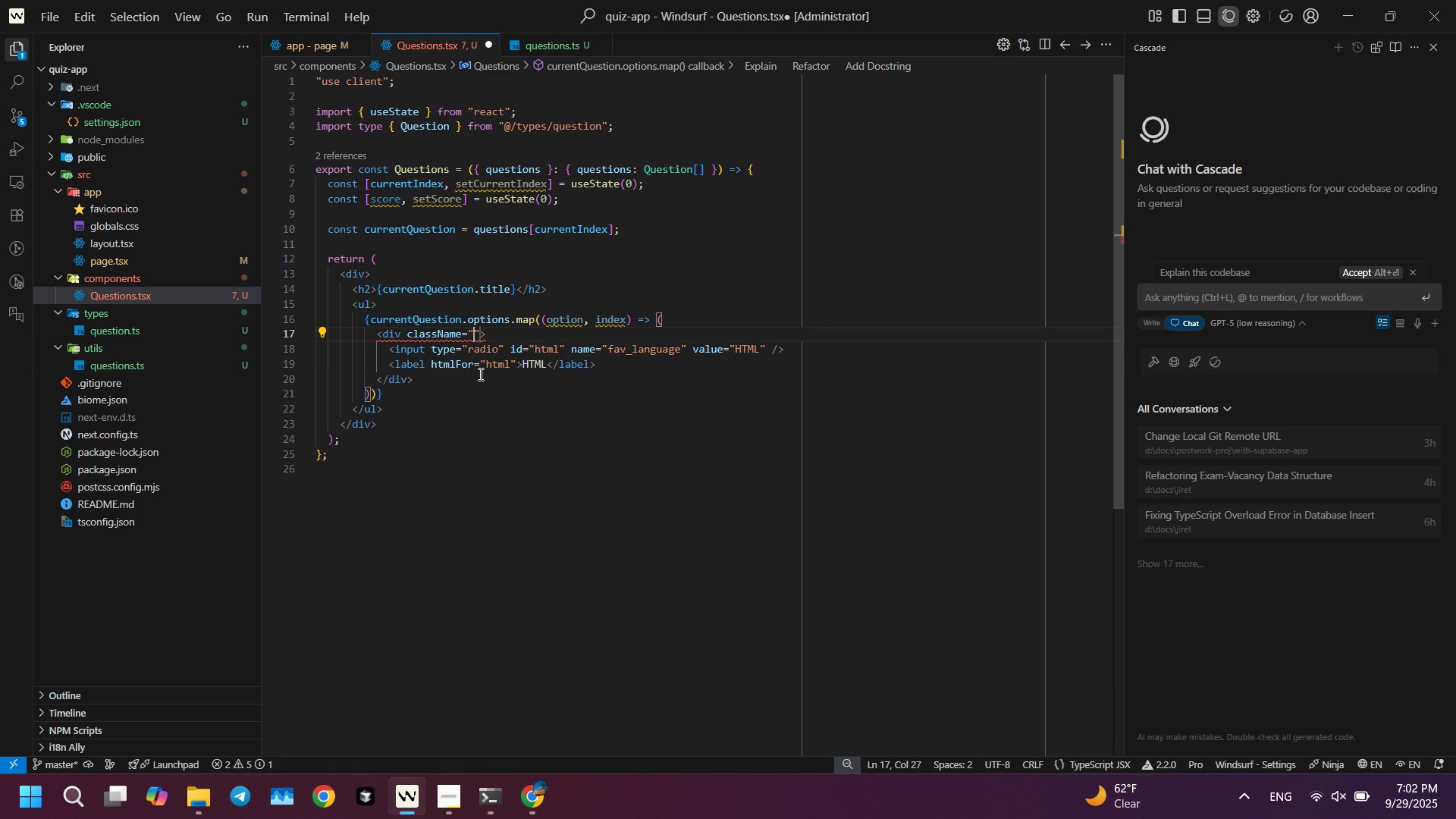 
type(flex flex-col gap3)
 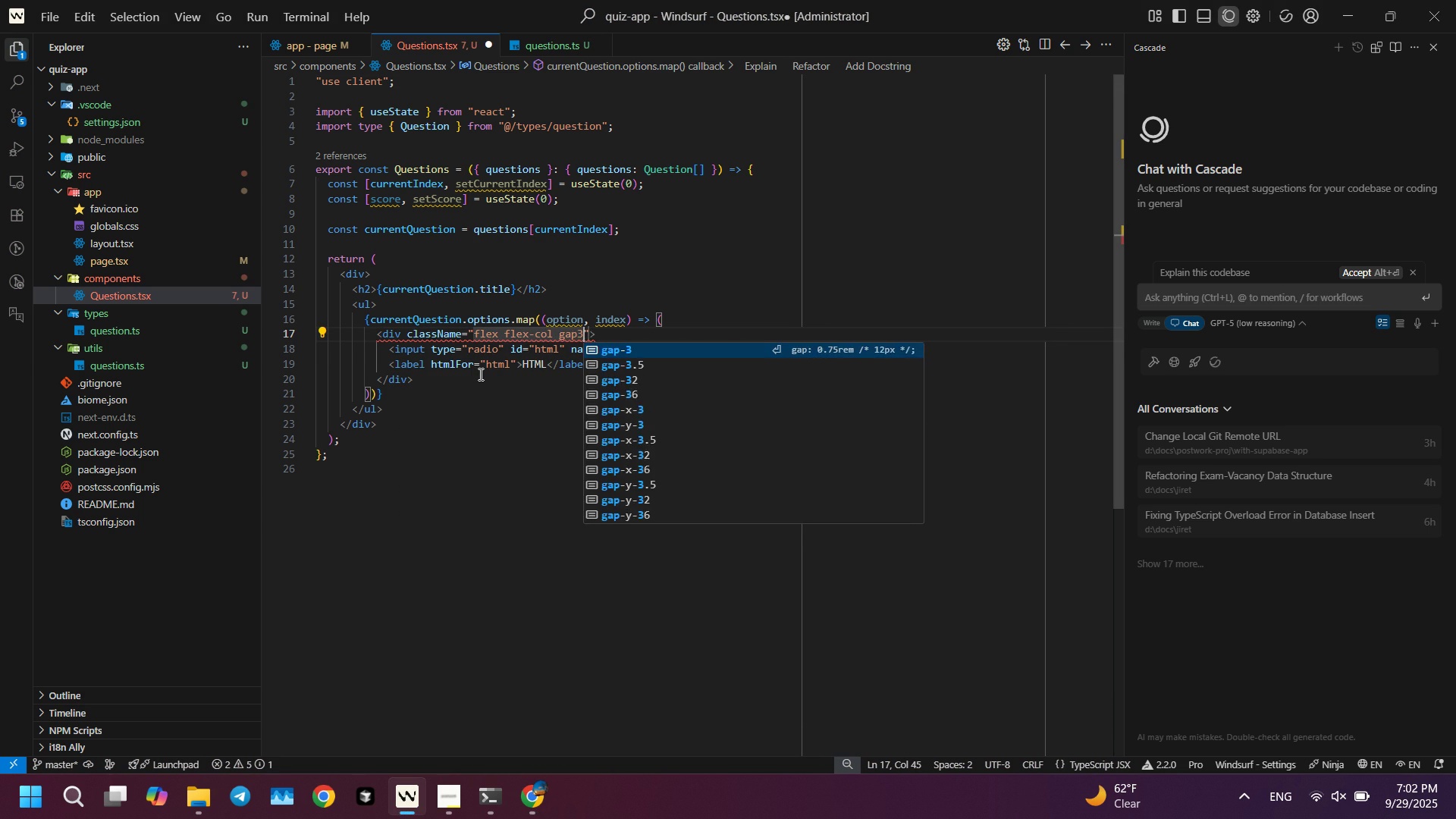 
key(Enter)
 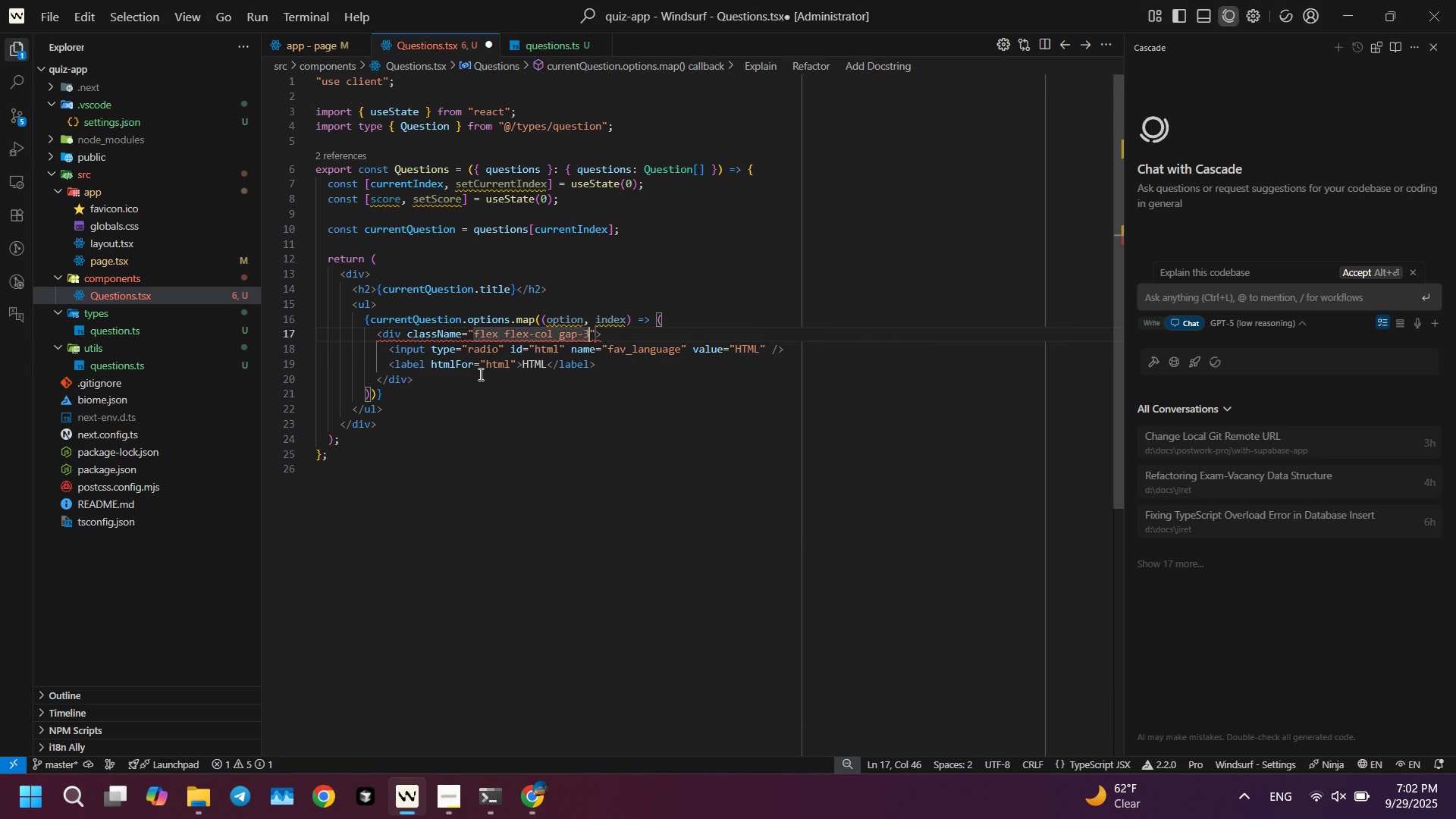 
key(Control+ControlLeft)
 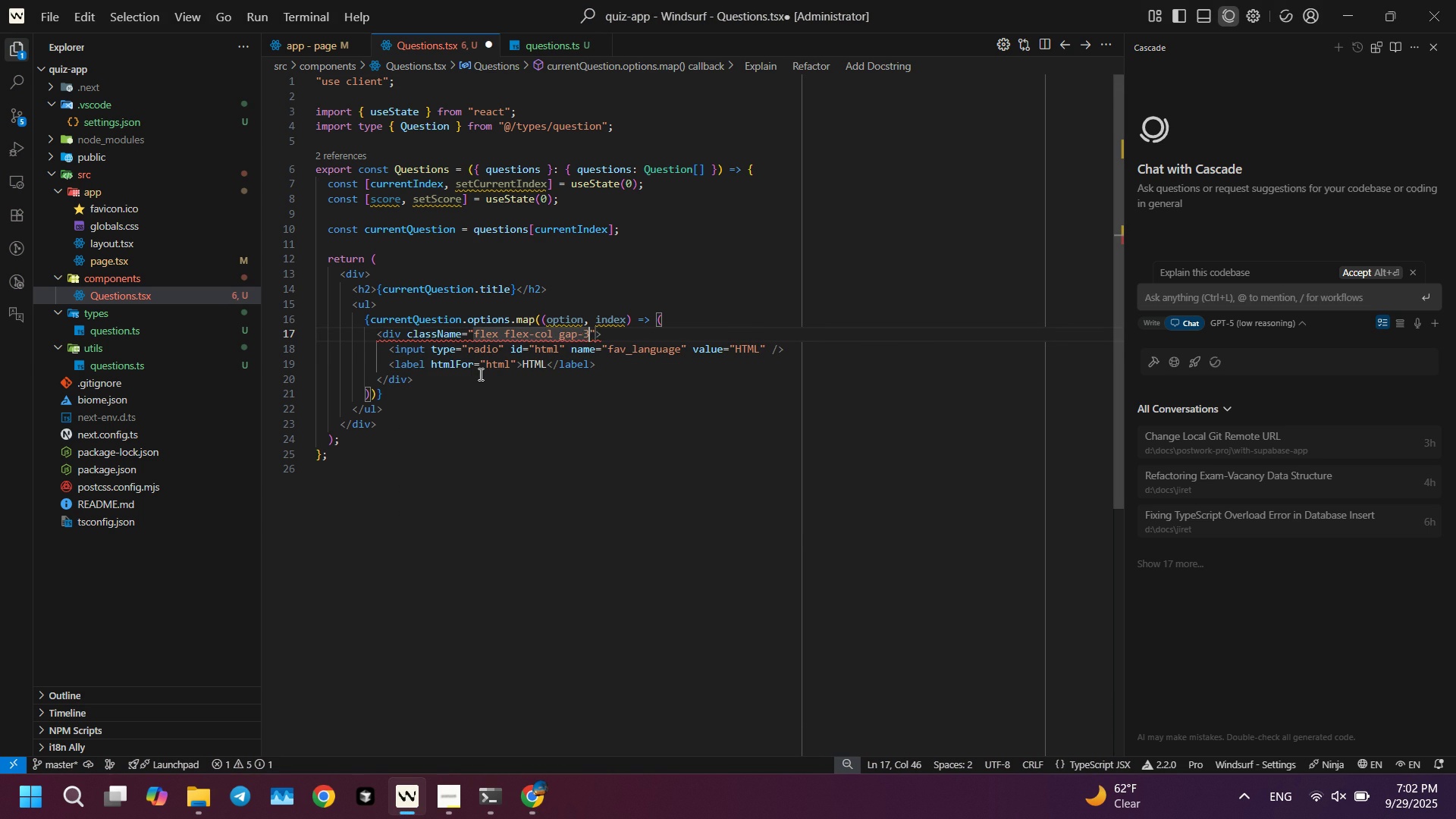 
key(Control+S)
 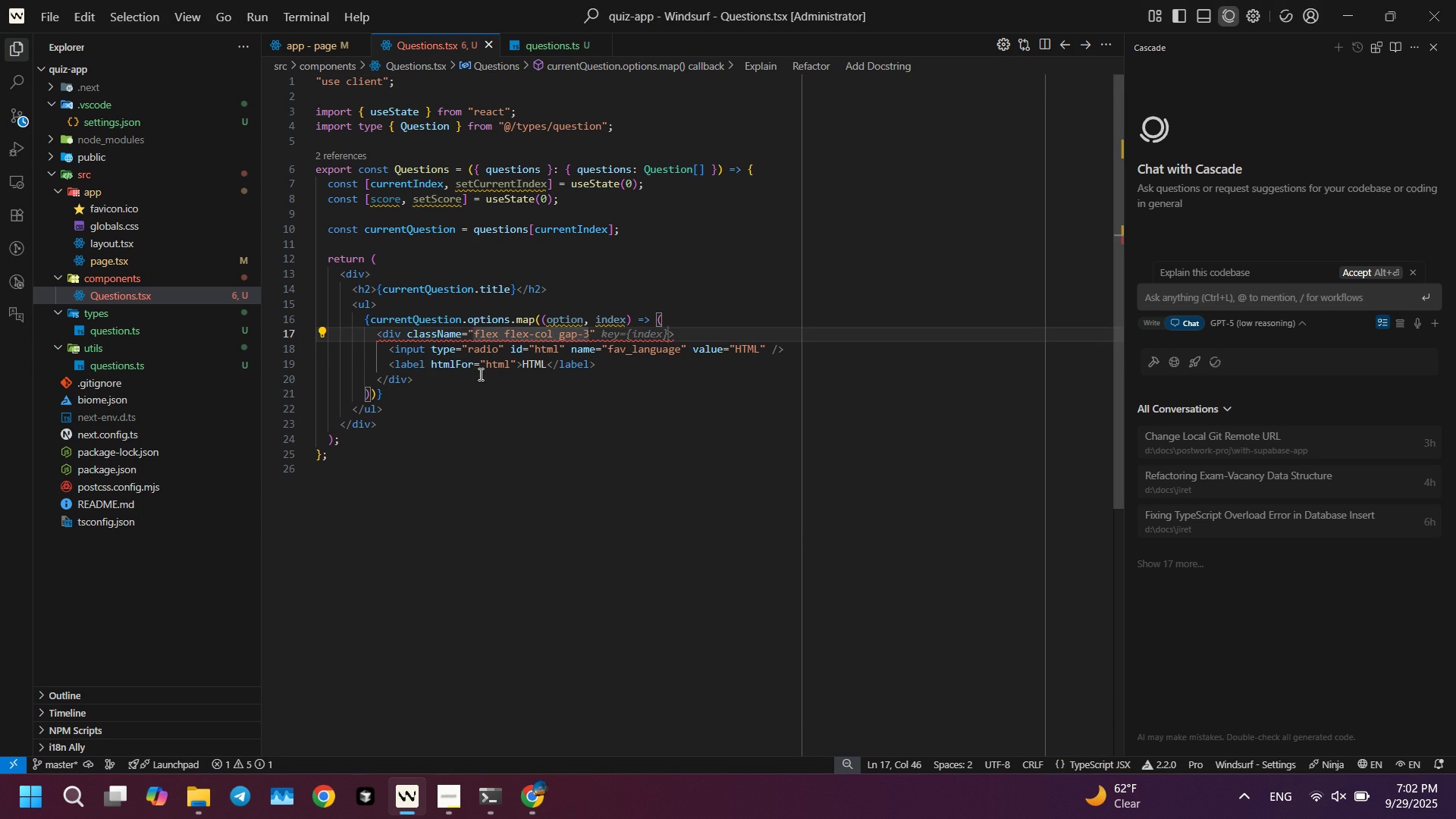 
key(ArrowRight)
 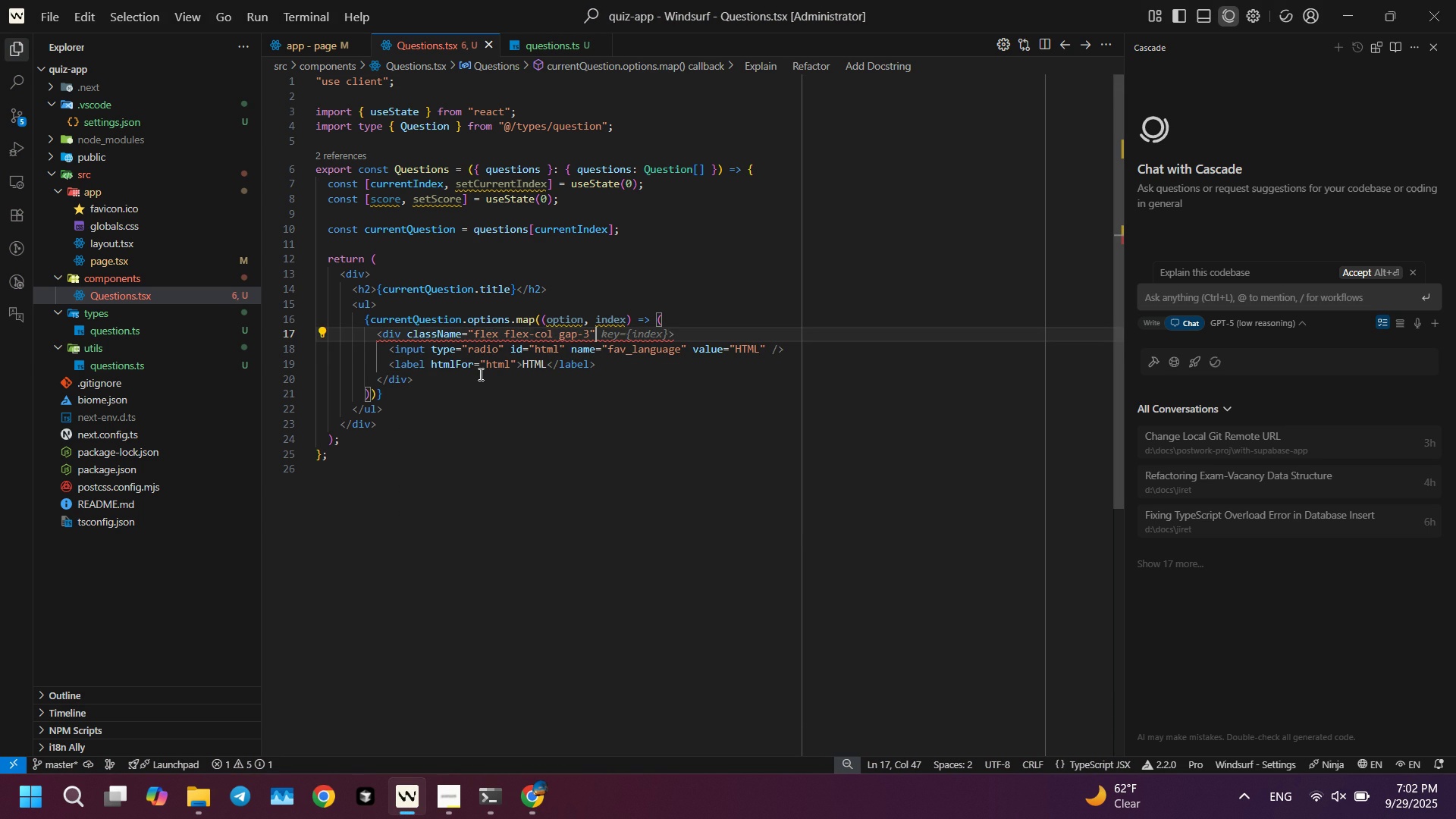 
key(Tab)
 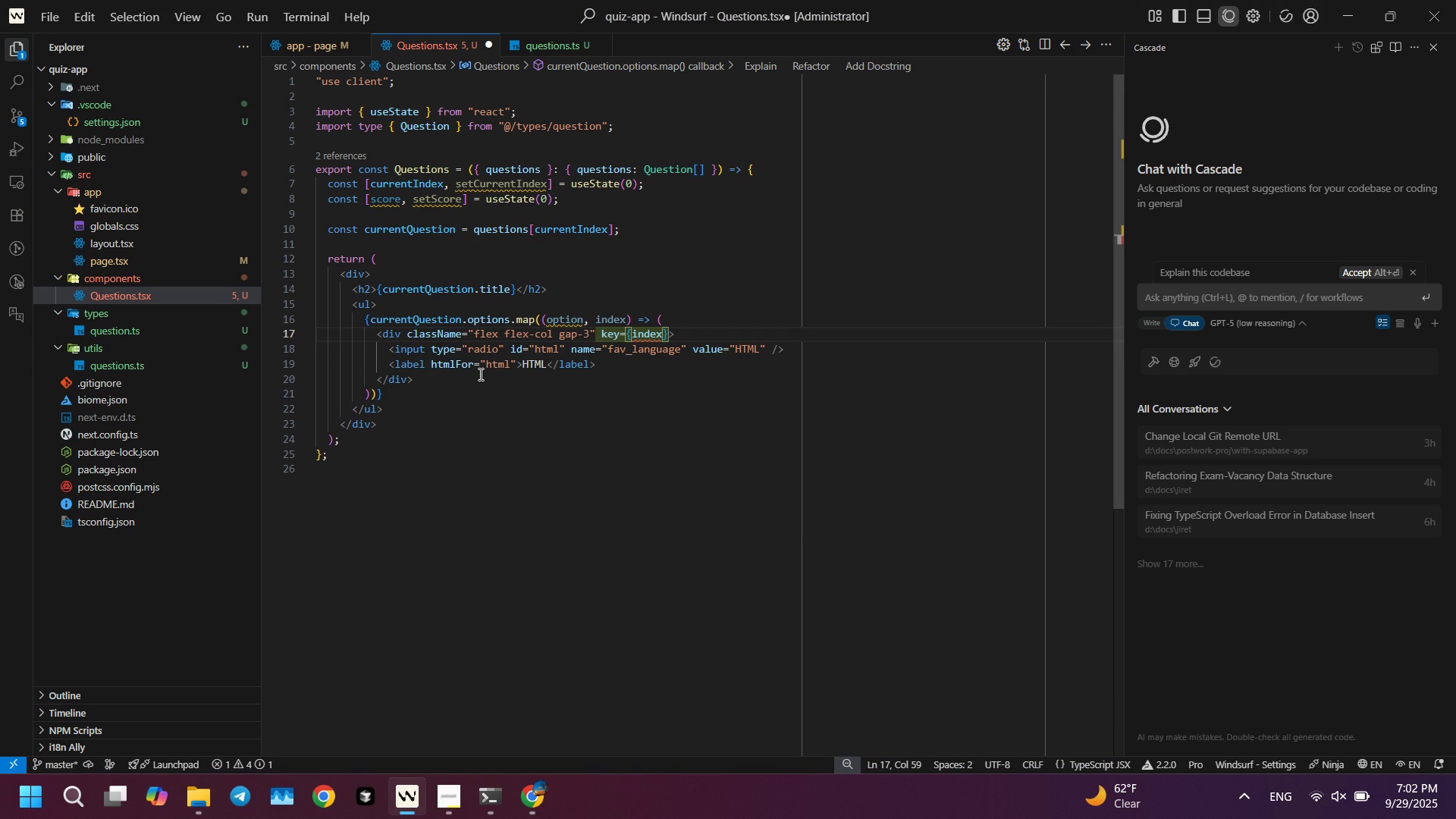 
key(Alt+AltLeft)
 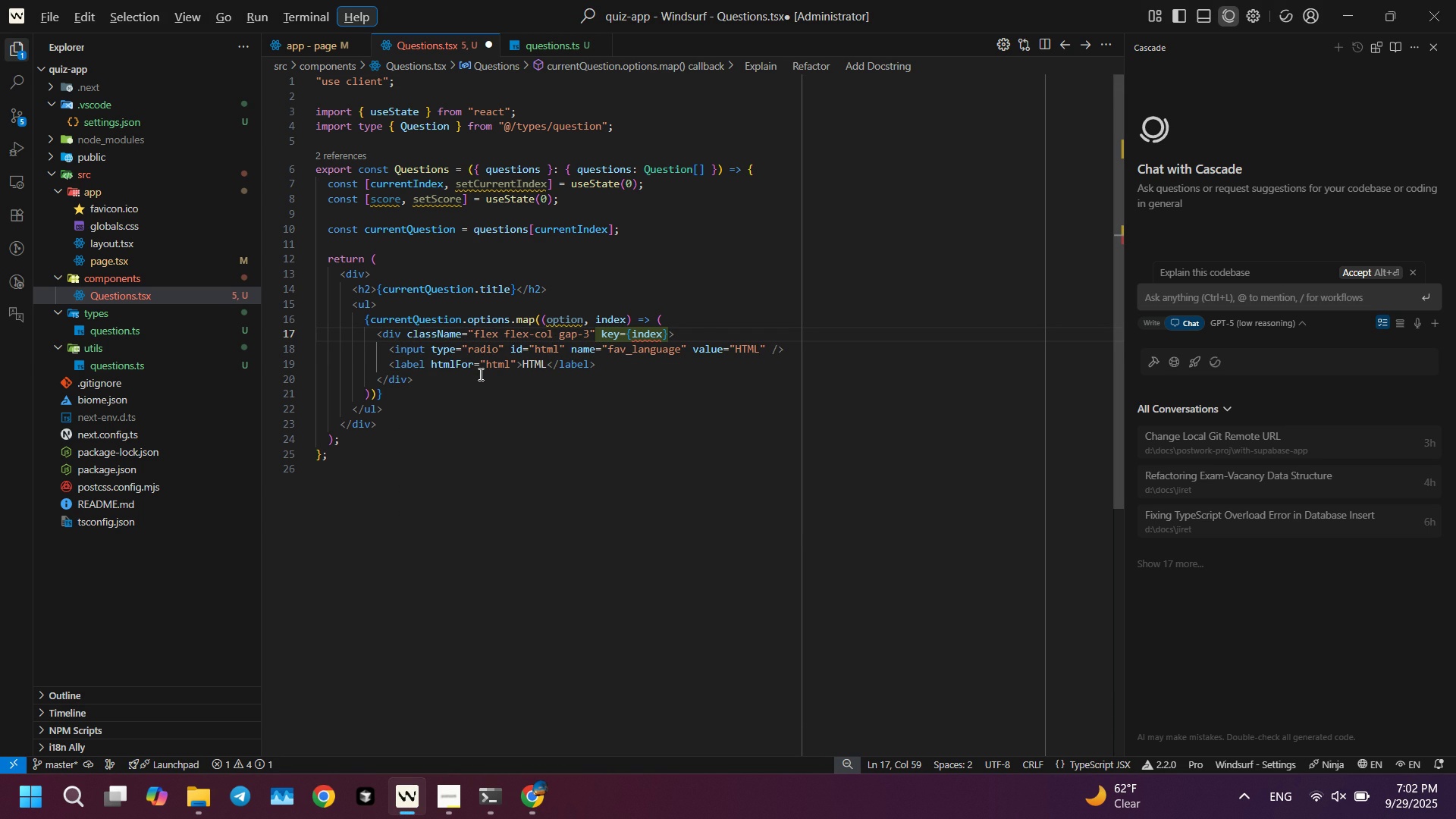 
key(ArrowLeft)
 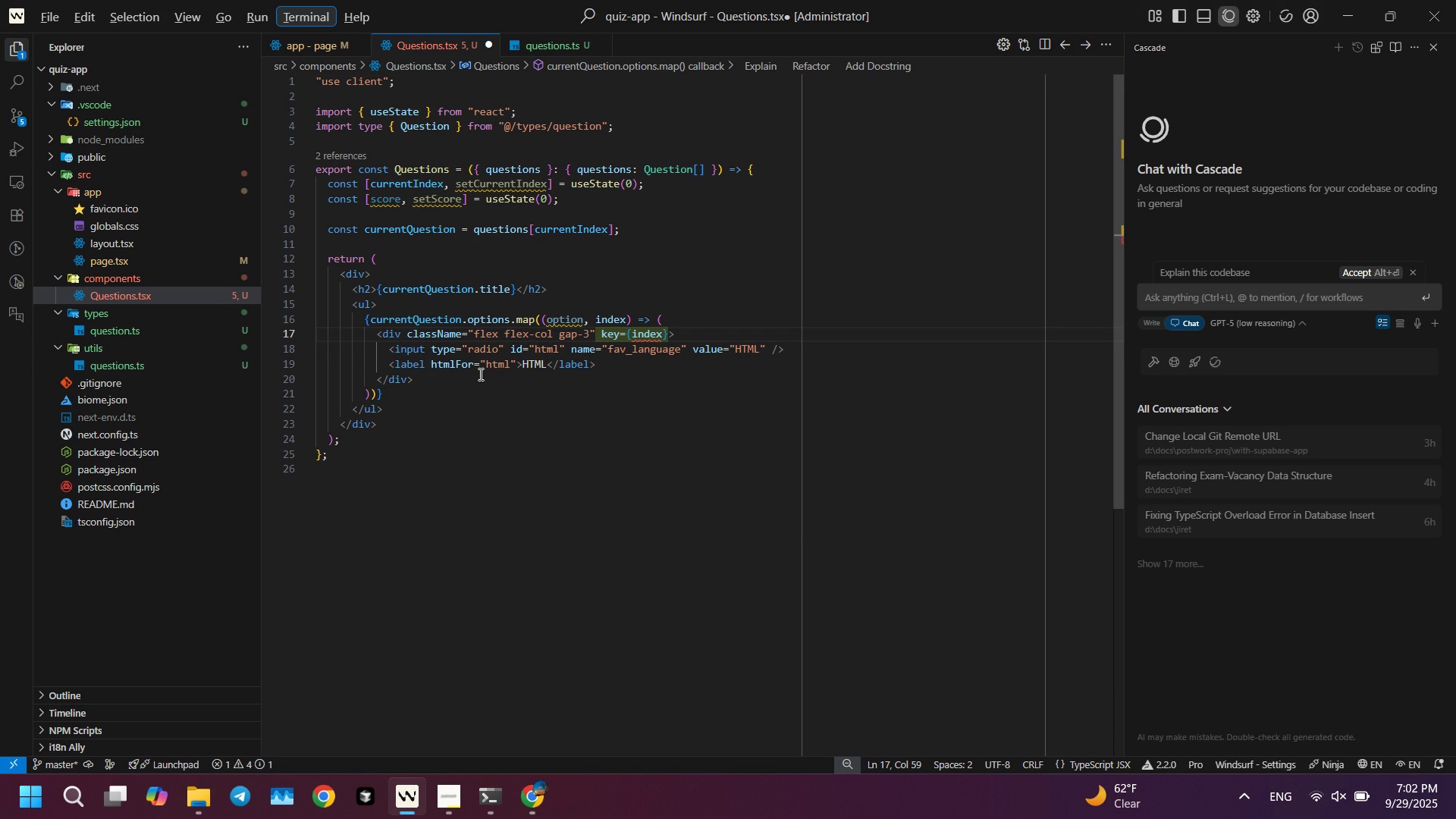 
key(ArrowLeft)
 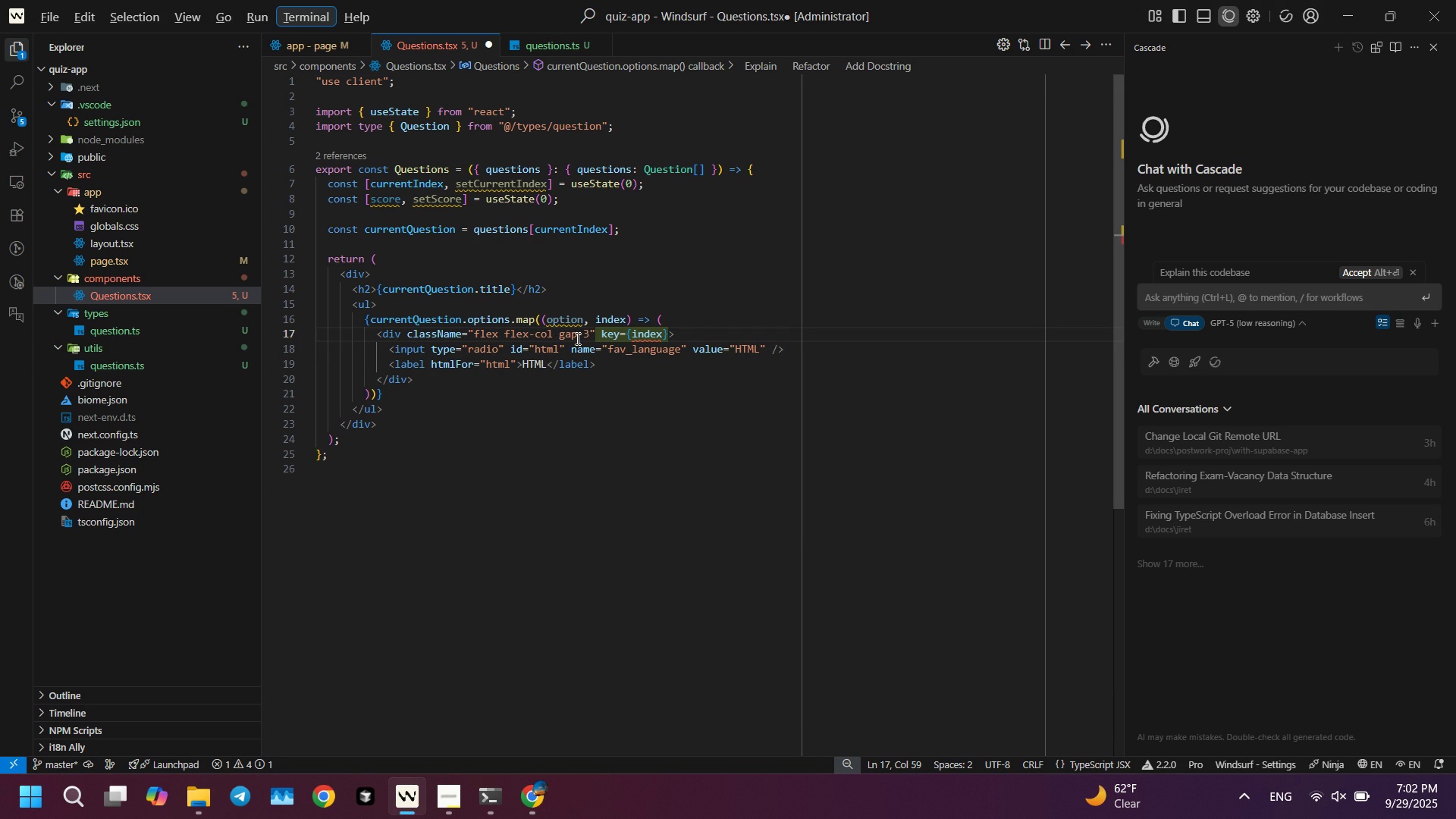 
left_click([635, 329])
 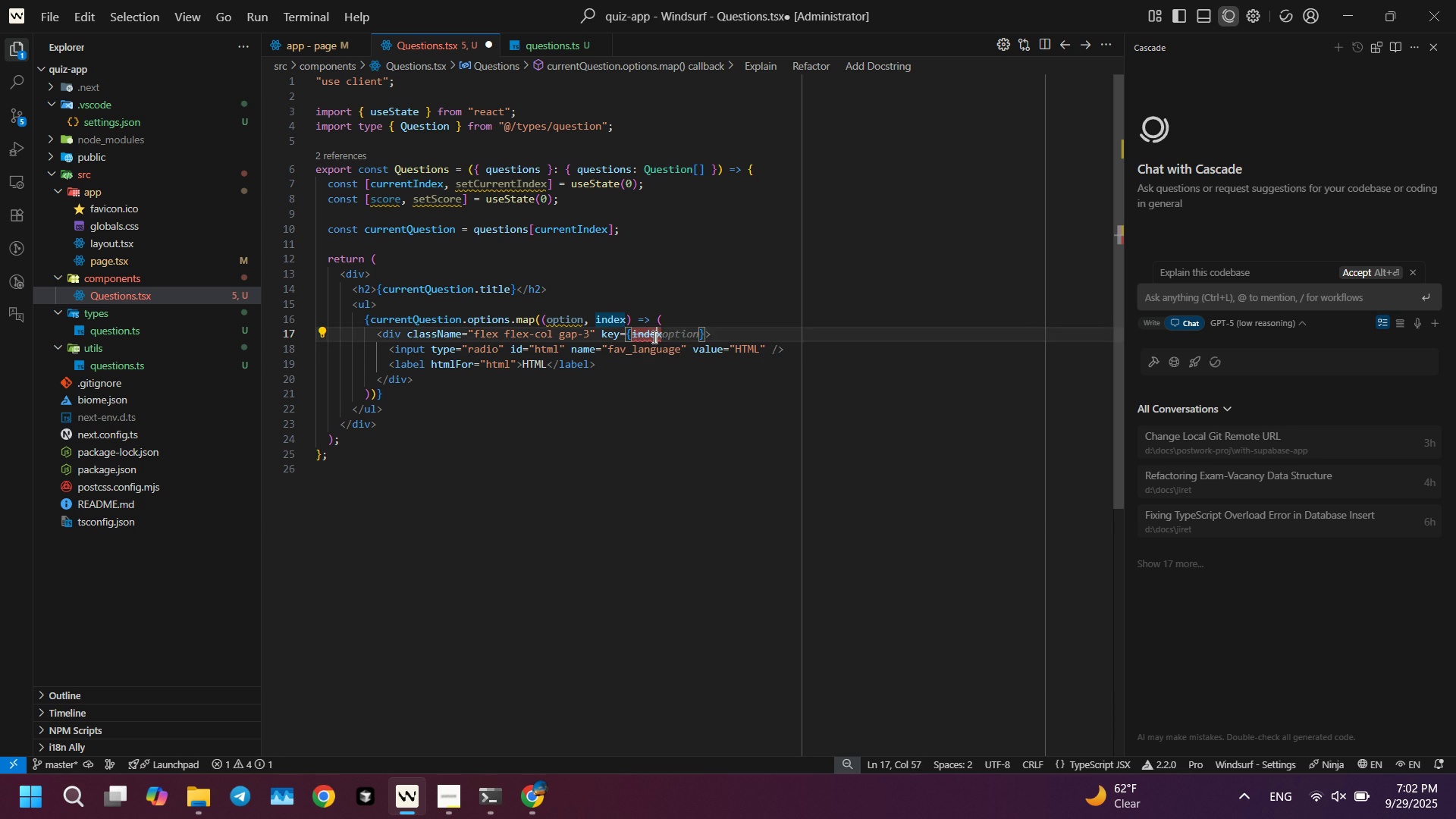 
double_click([653, 337])
 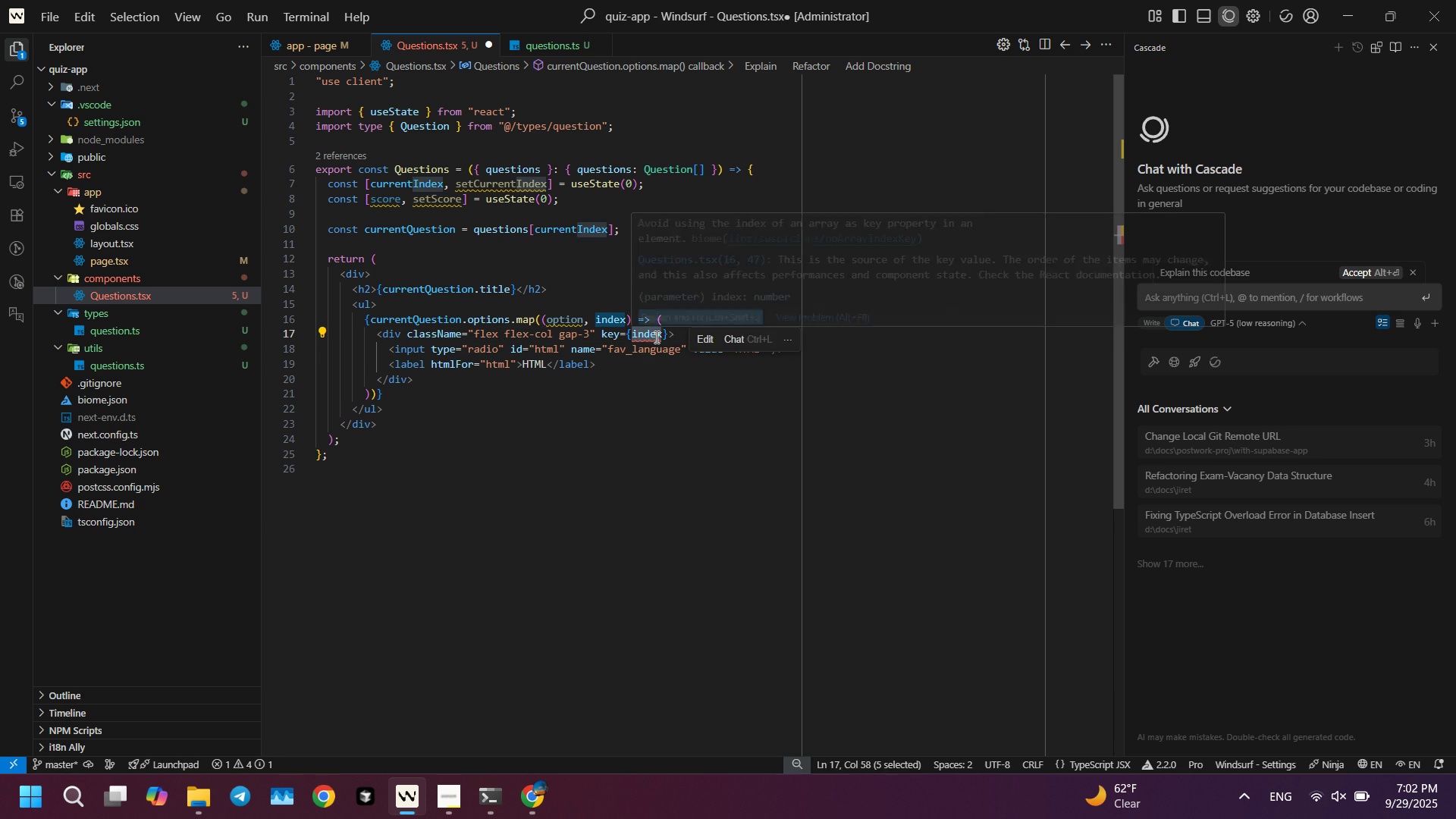 
type(opt)
 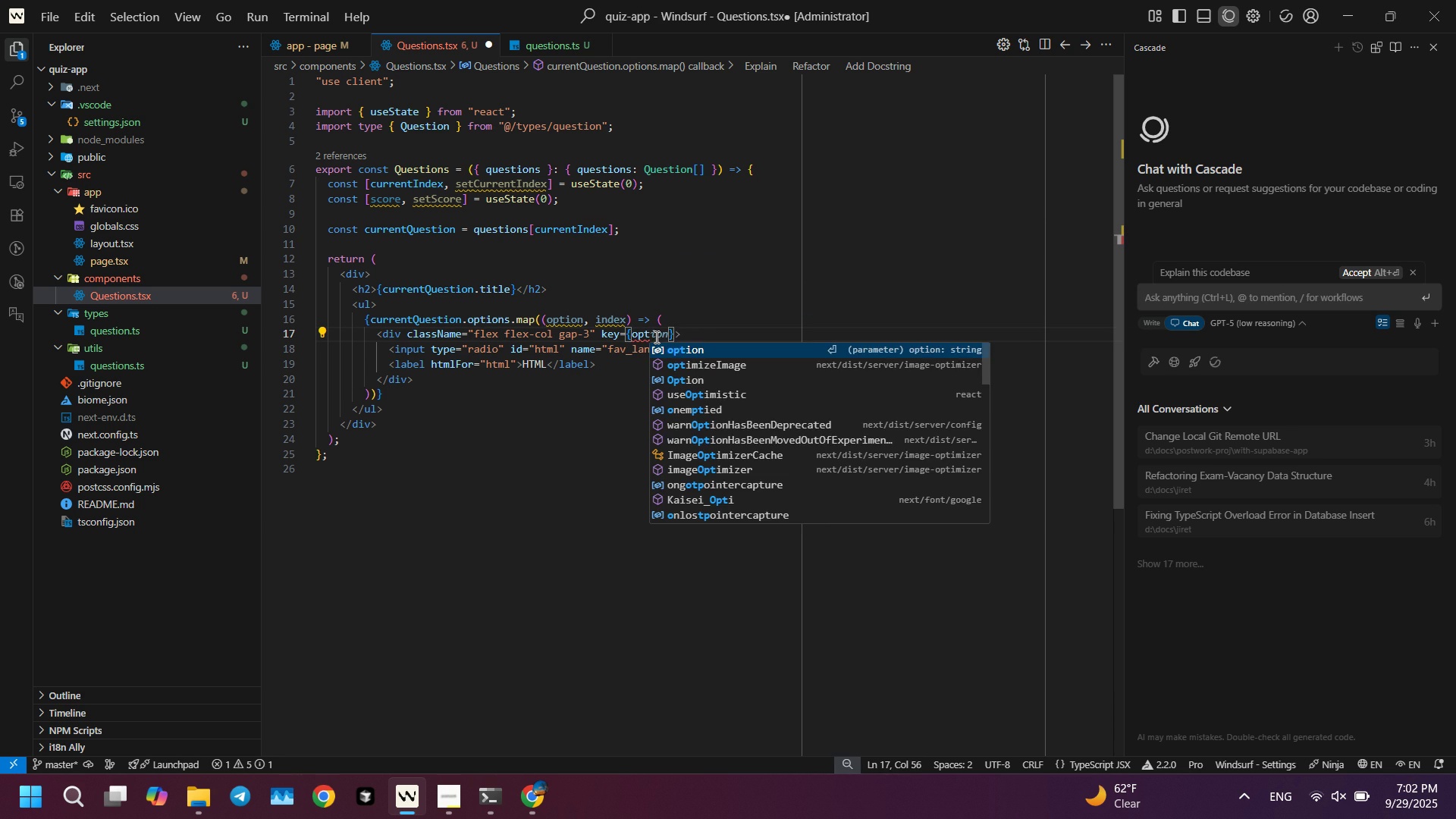 
key(Enter)
 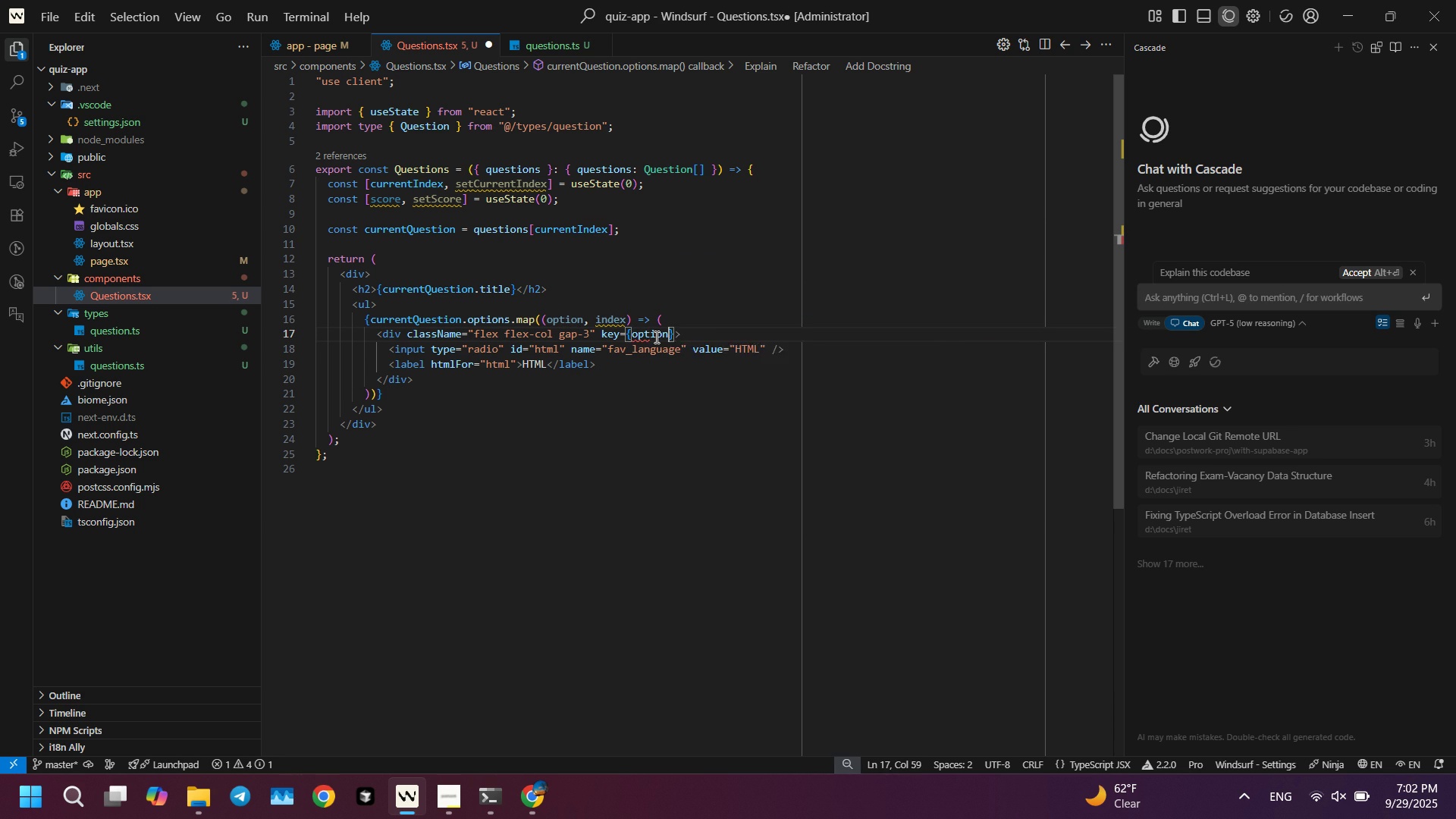 
type(.id)
 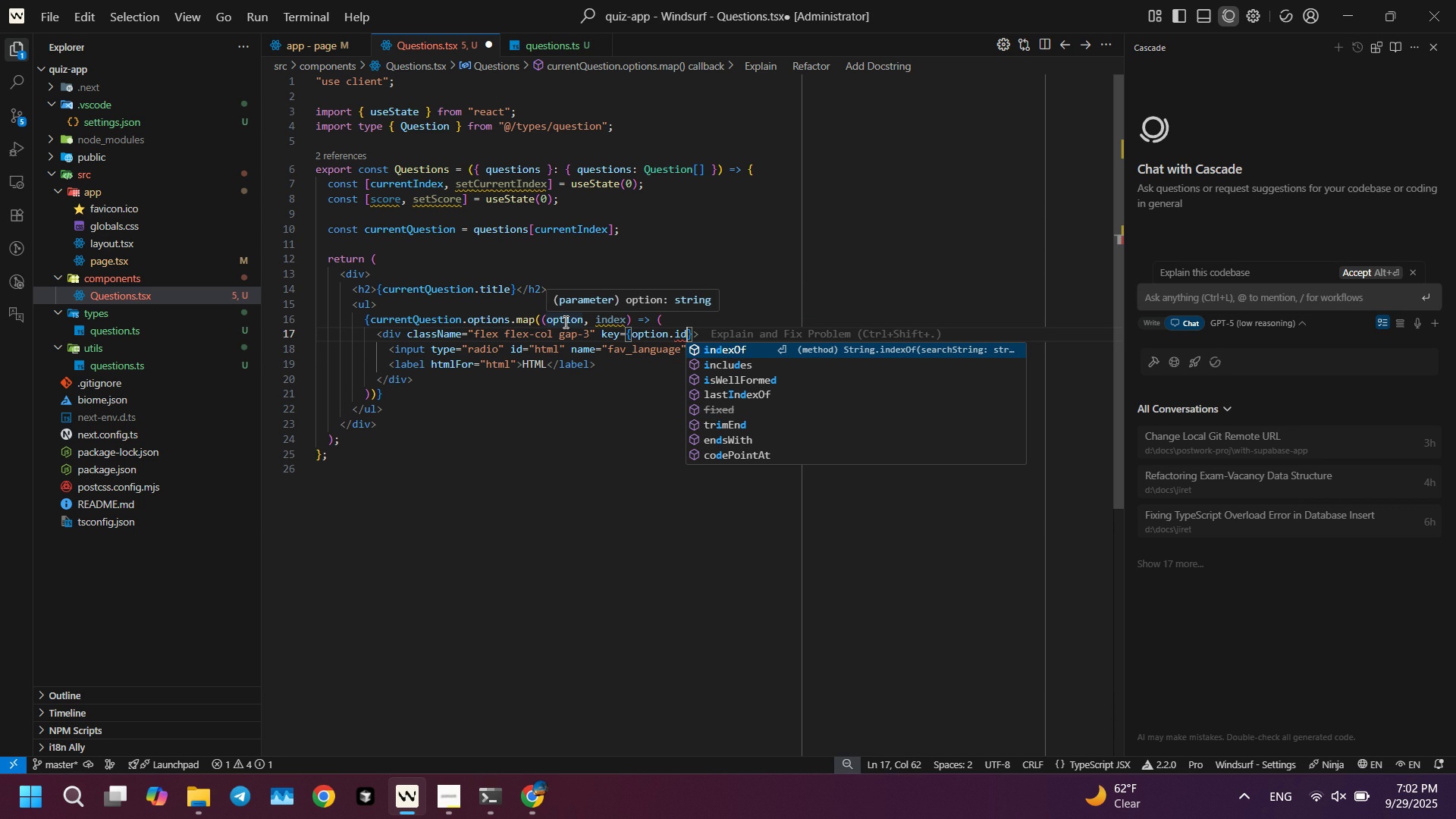 
wait(7.55)
 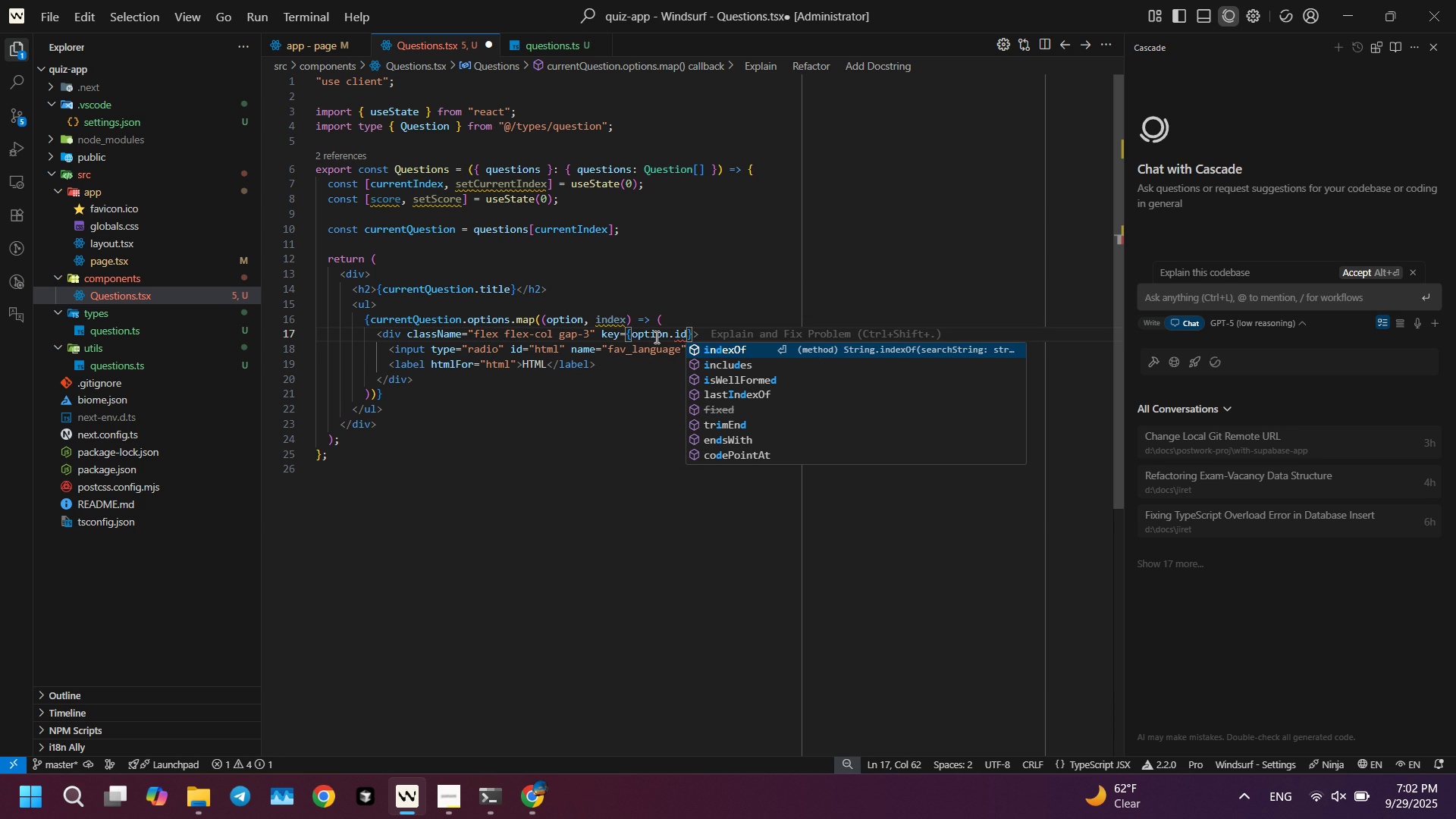 
key(Shift+ShiftLeft)
 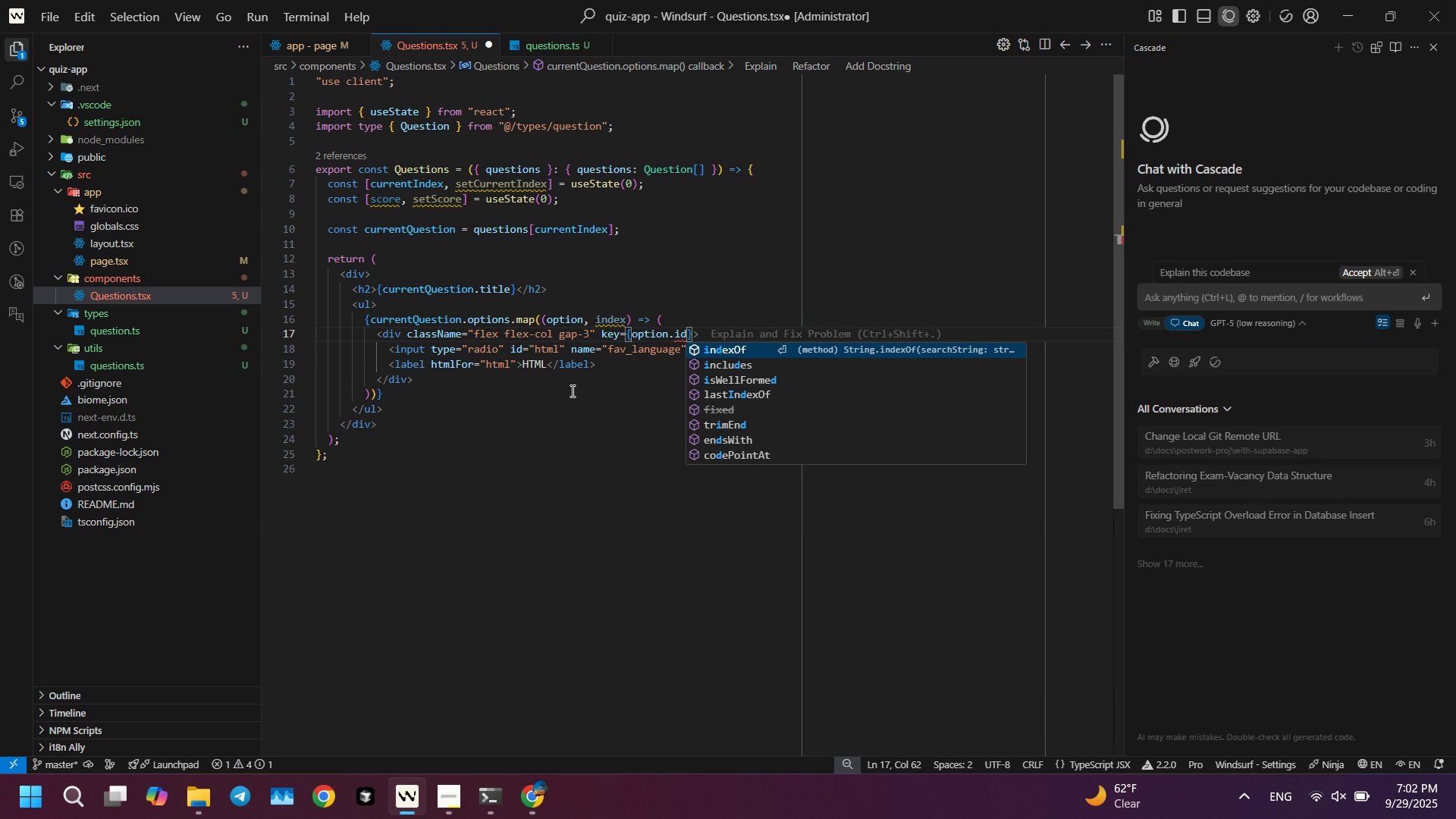 
key(Control+Shift+ControlLeft)
 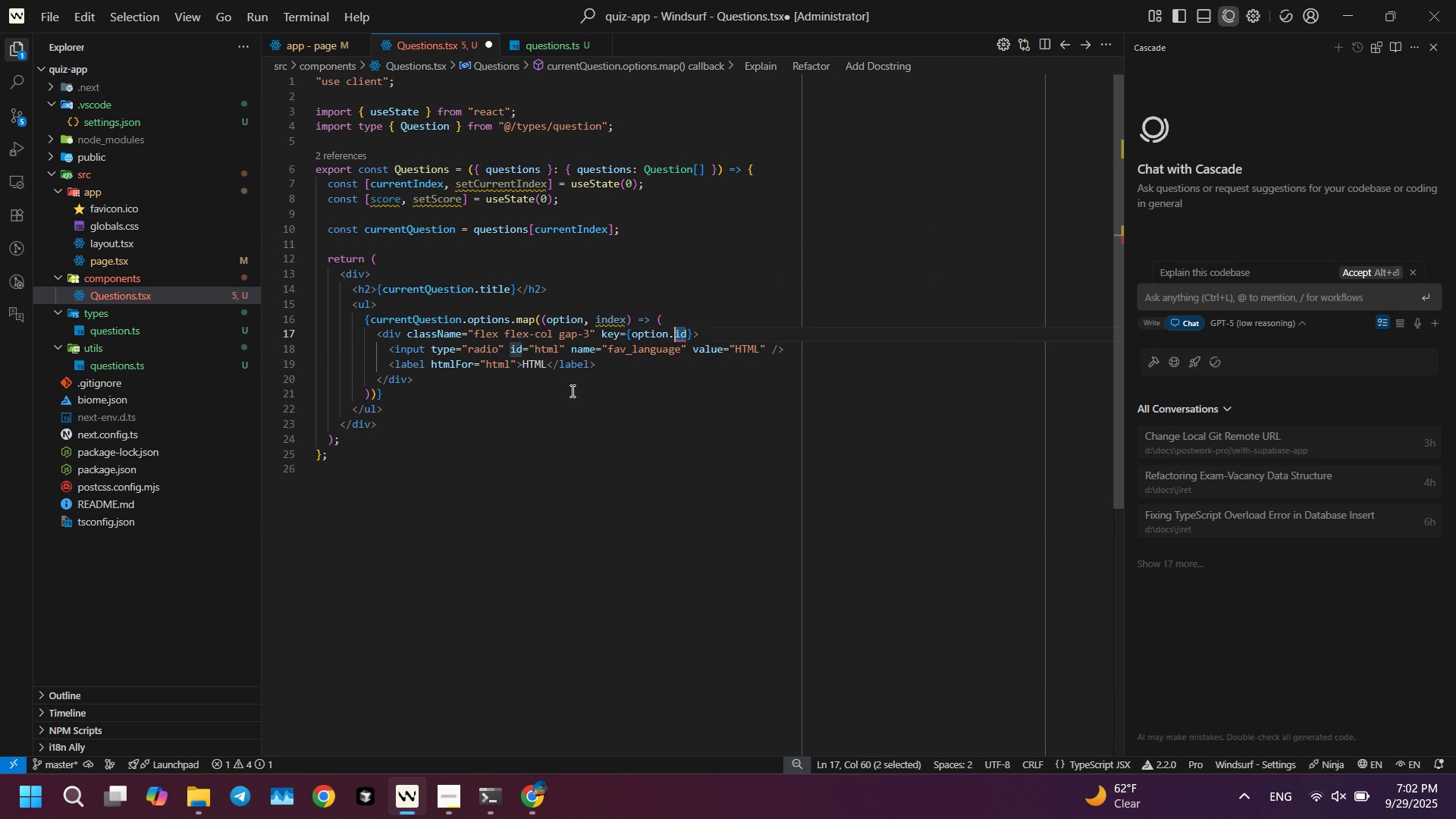 
key(Control+Shift+ArrowLeft)
 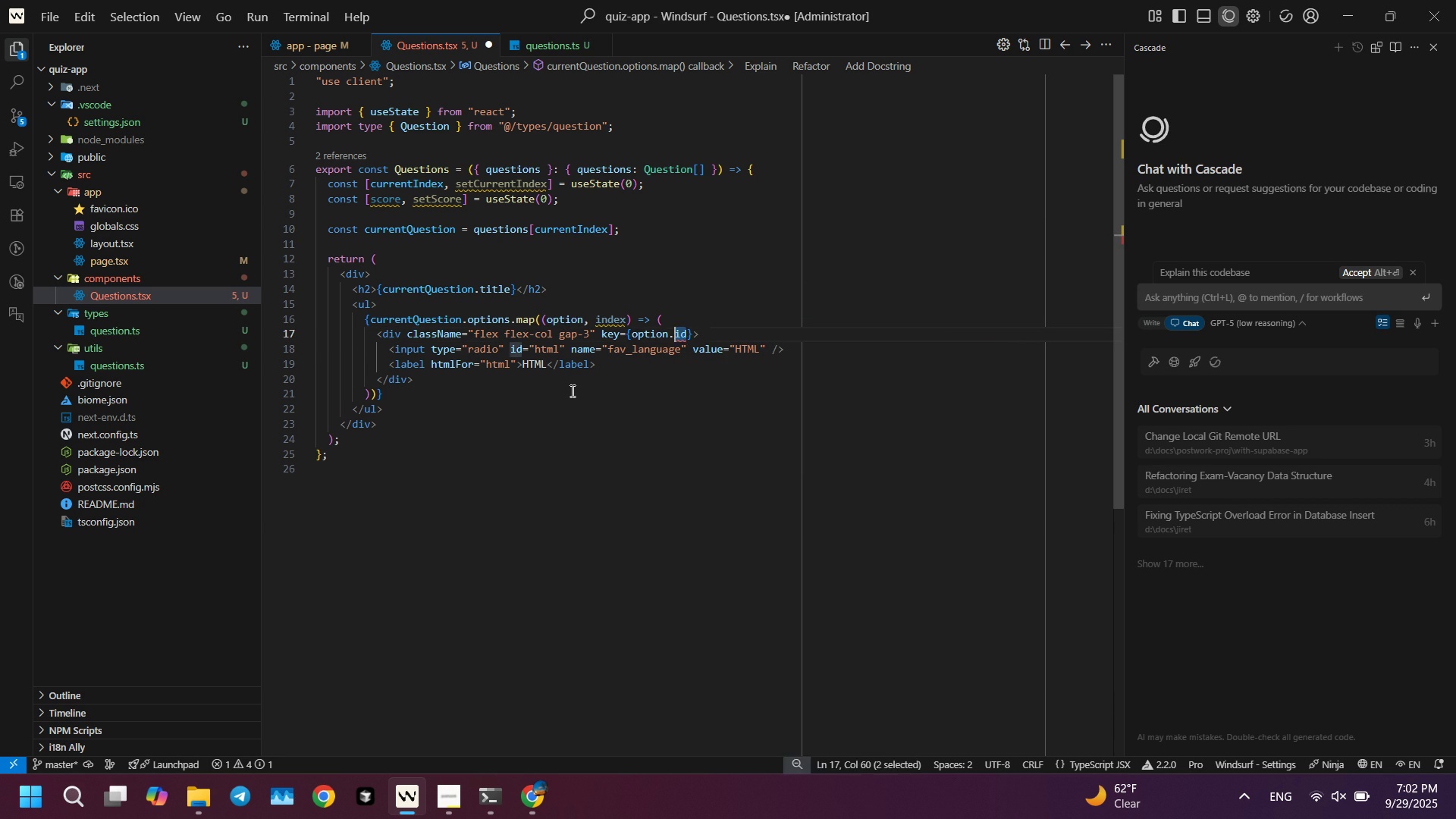 
key(Backspace)
 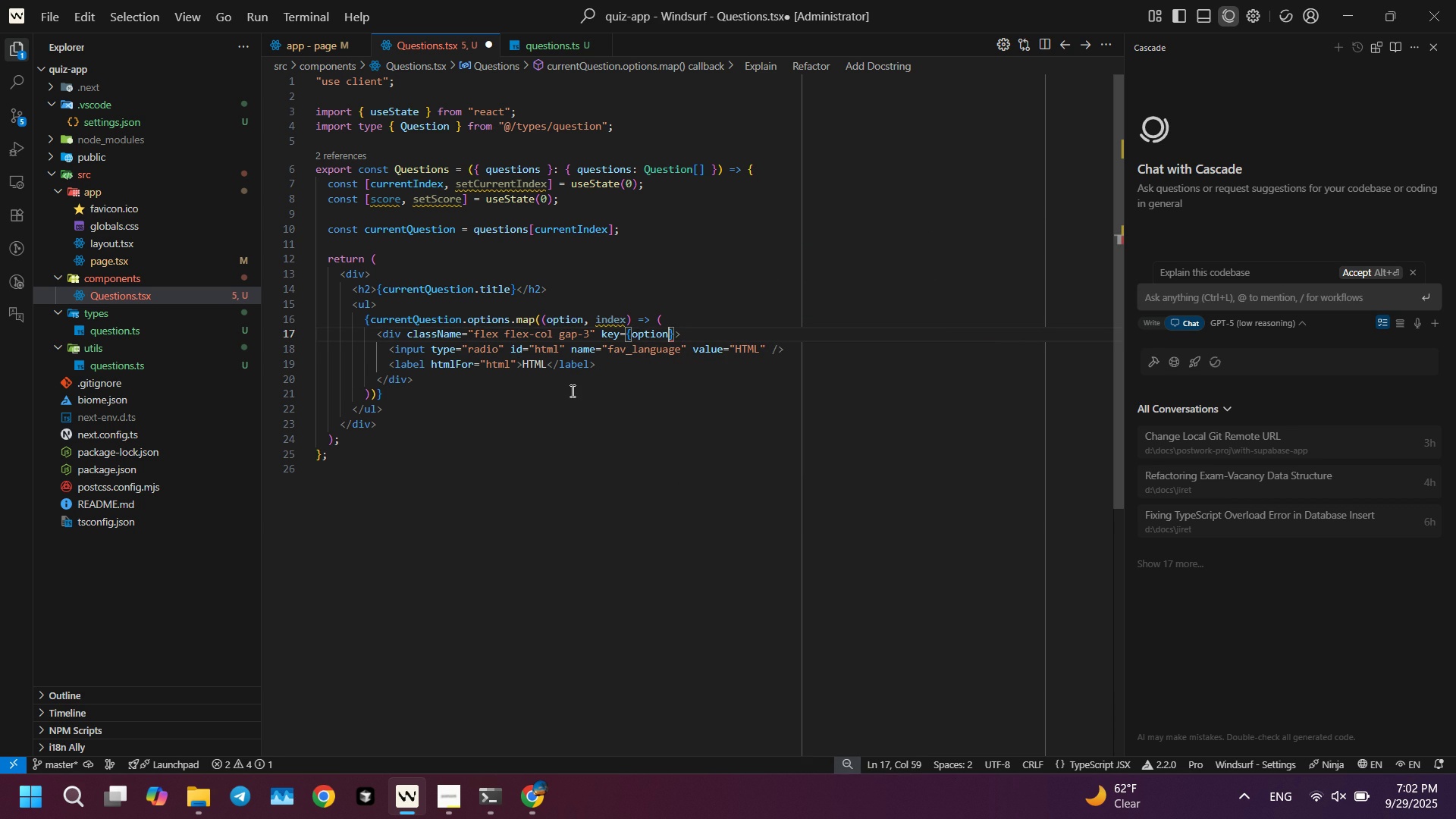 
key(Backspace)
 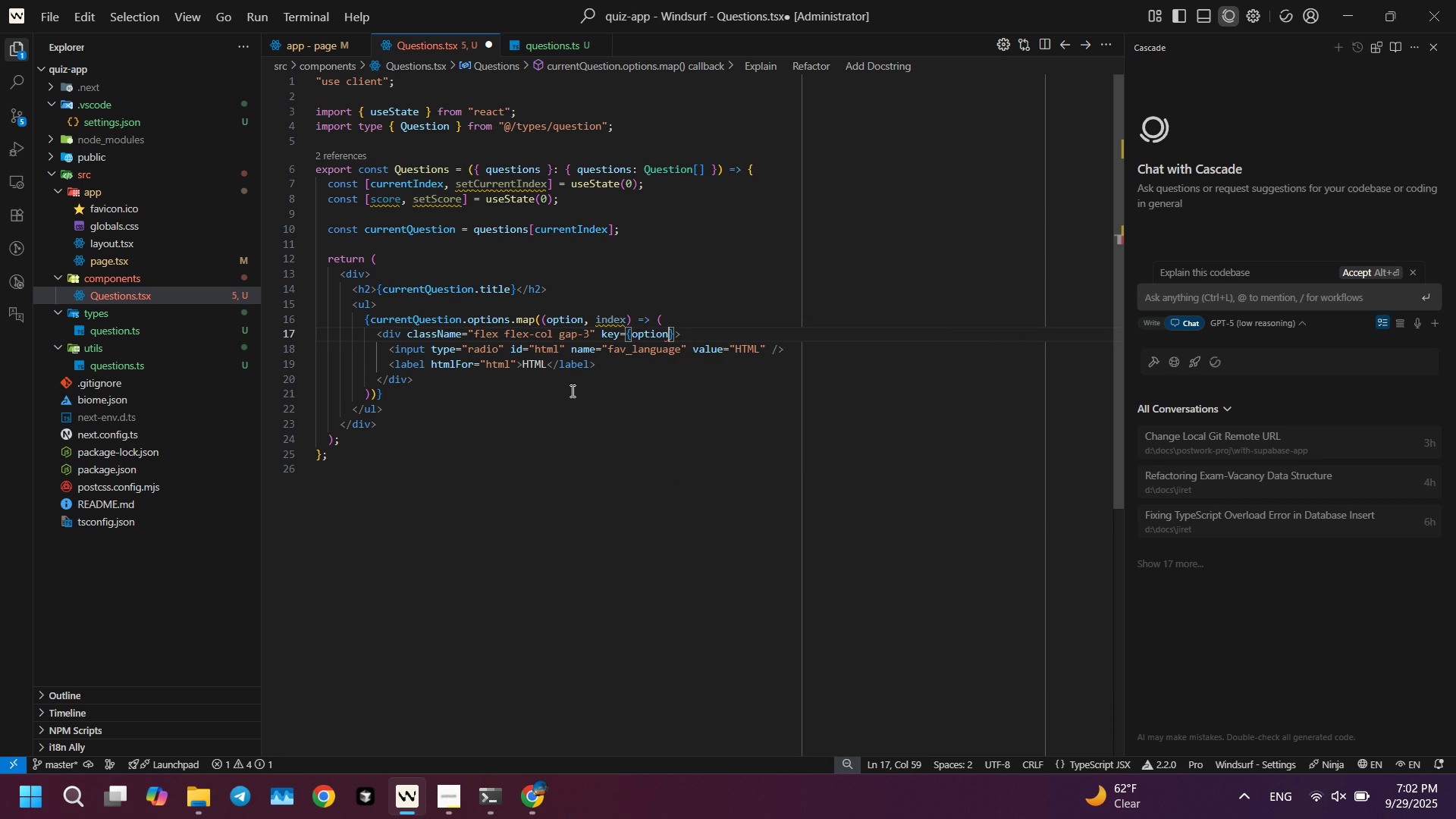 
key(Control+ControlLeft)
 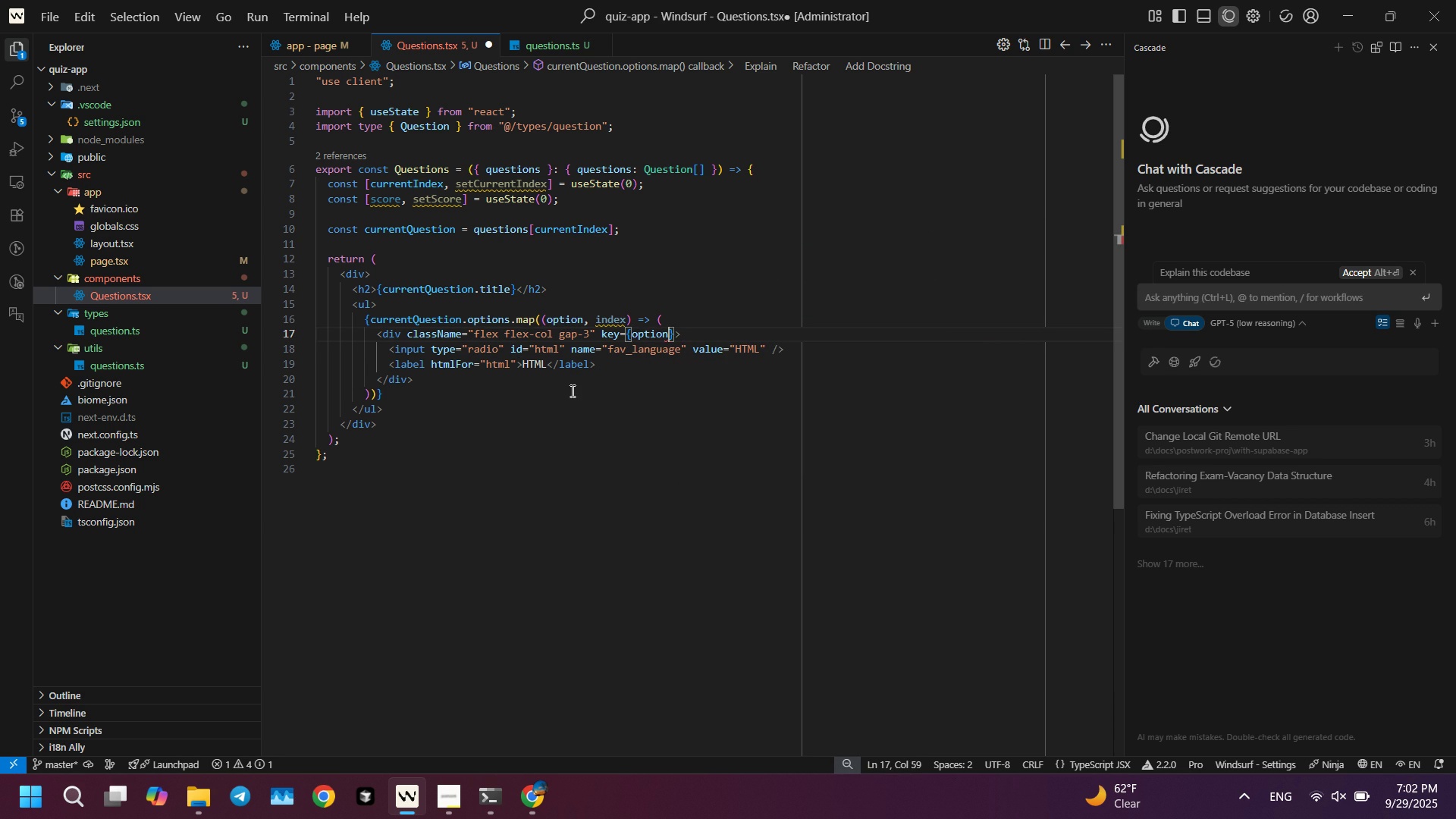 
key(Control+S)
 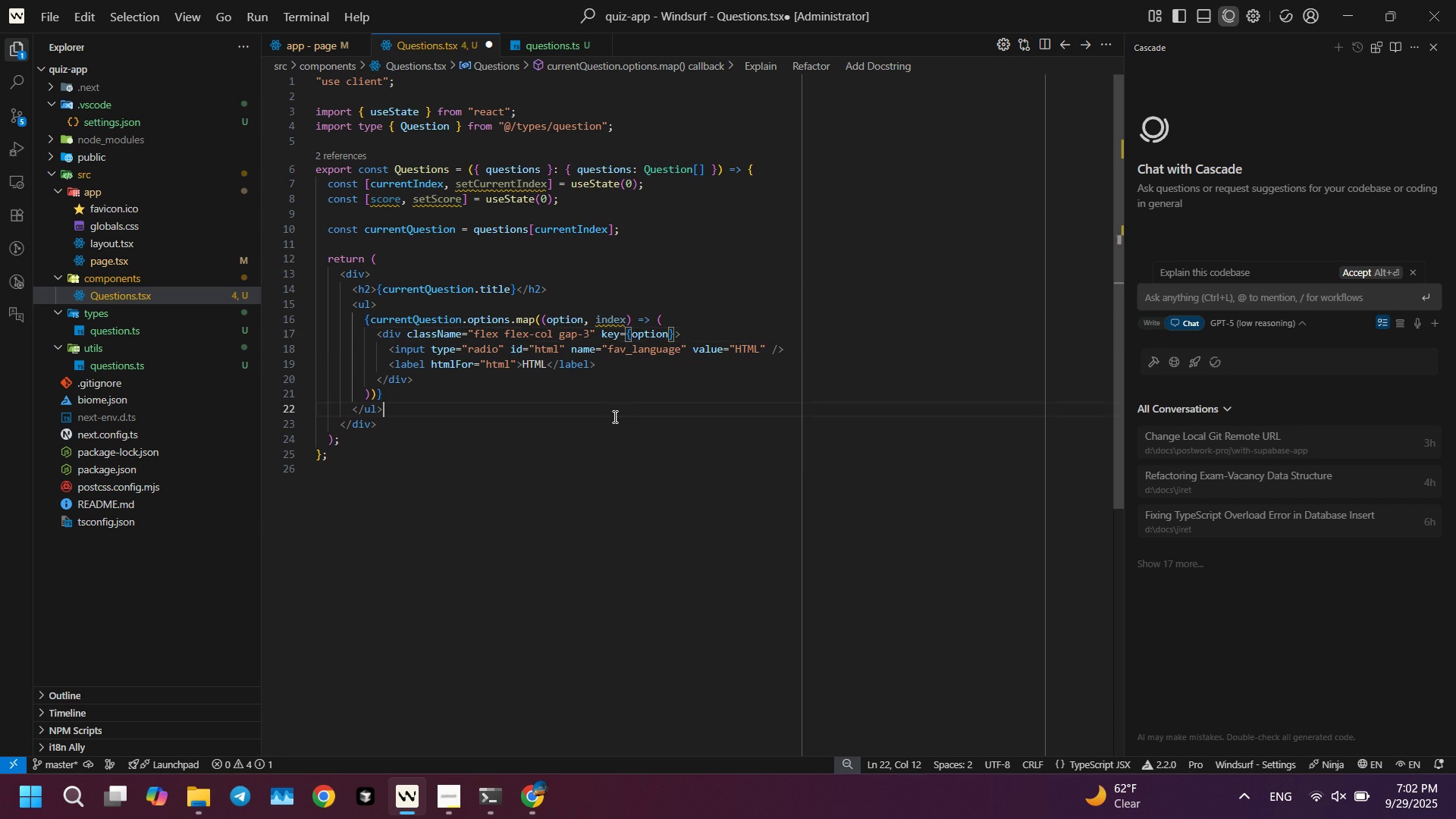 
left_click([613, 416])
 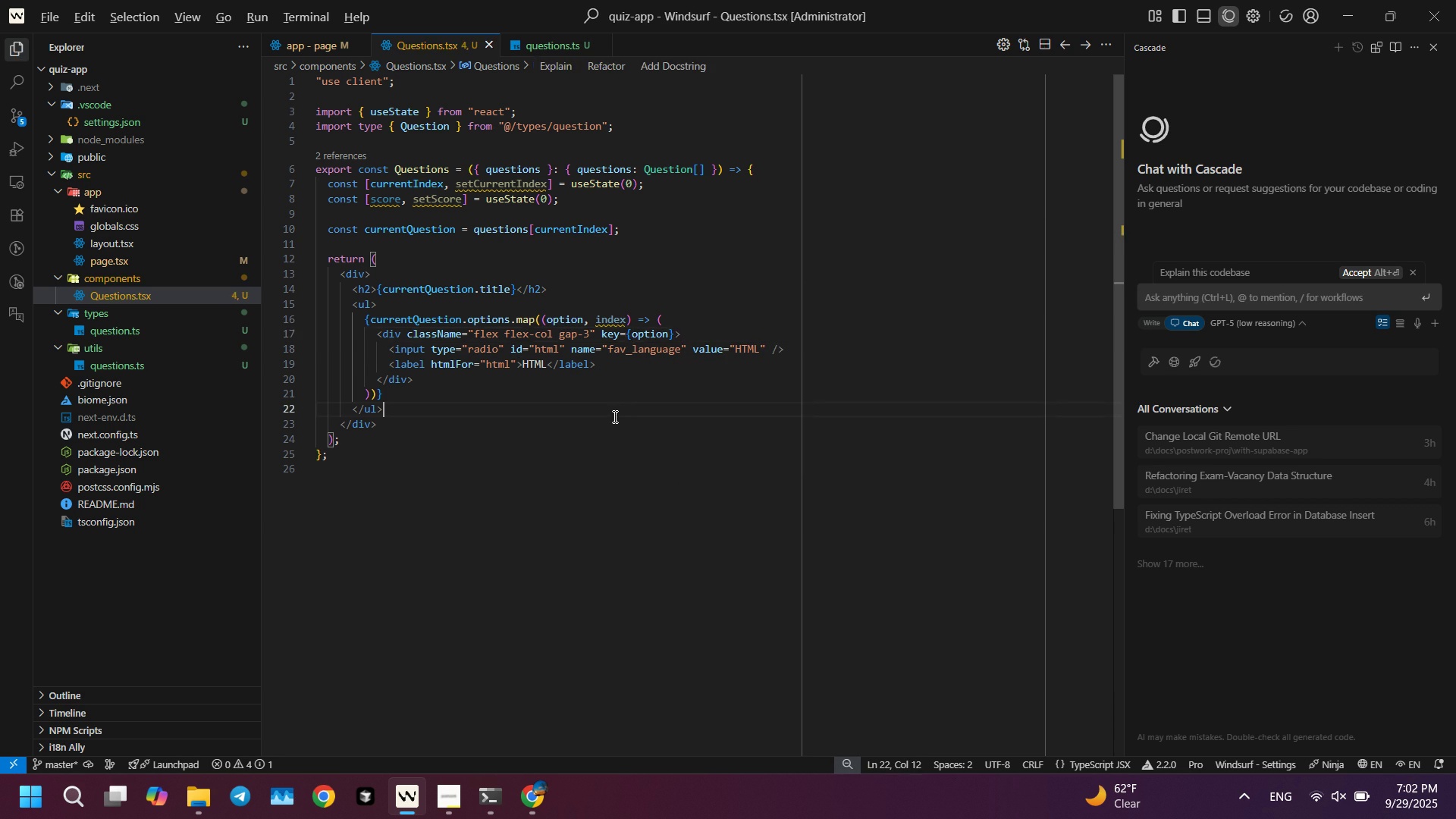 
key(Alt+AltLeft)
 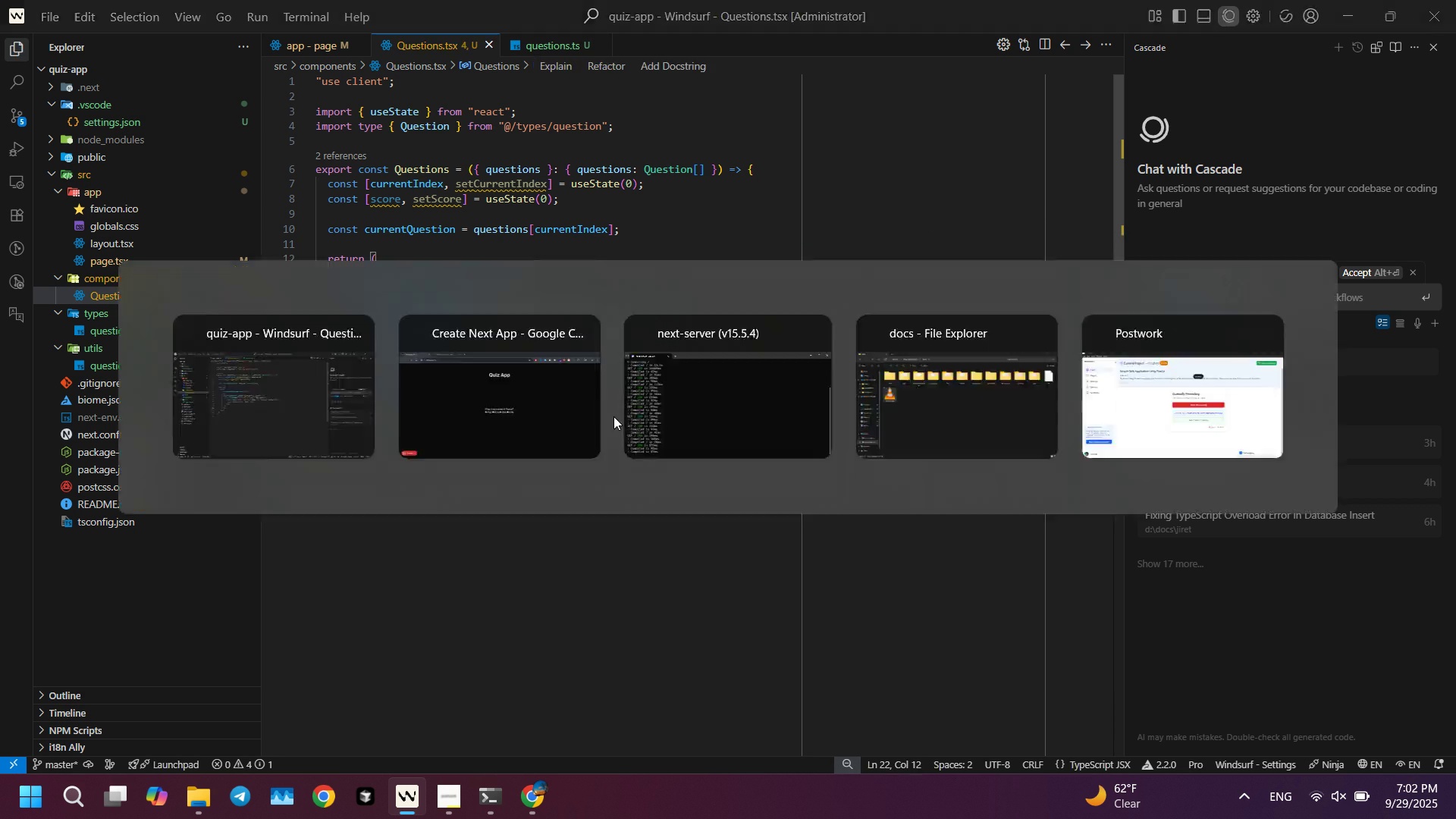 
key(Alt+Tab)
 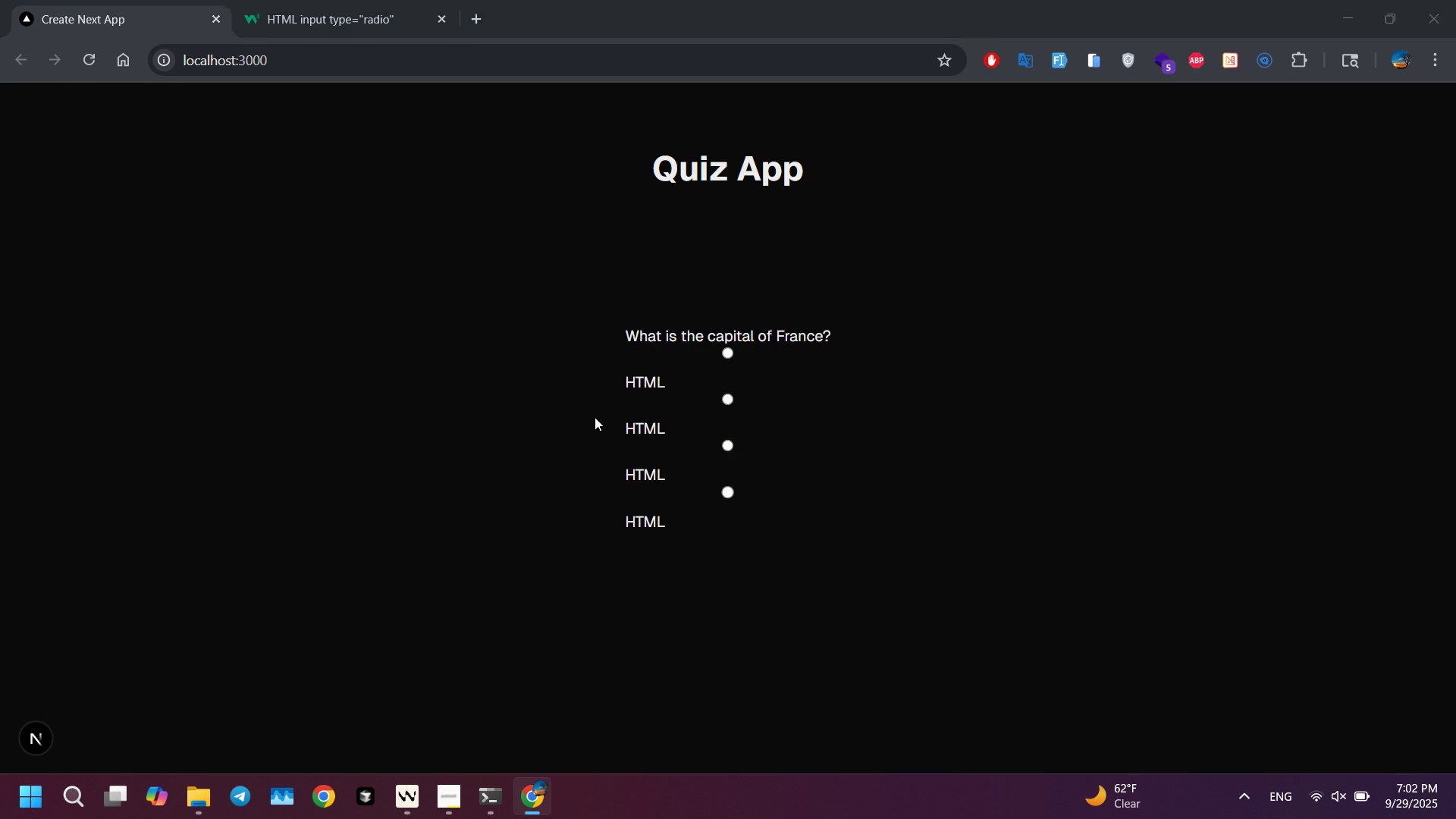 
key(Alt+AltLeft)
 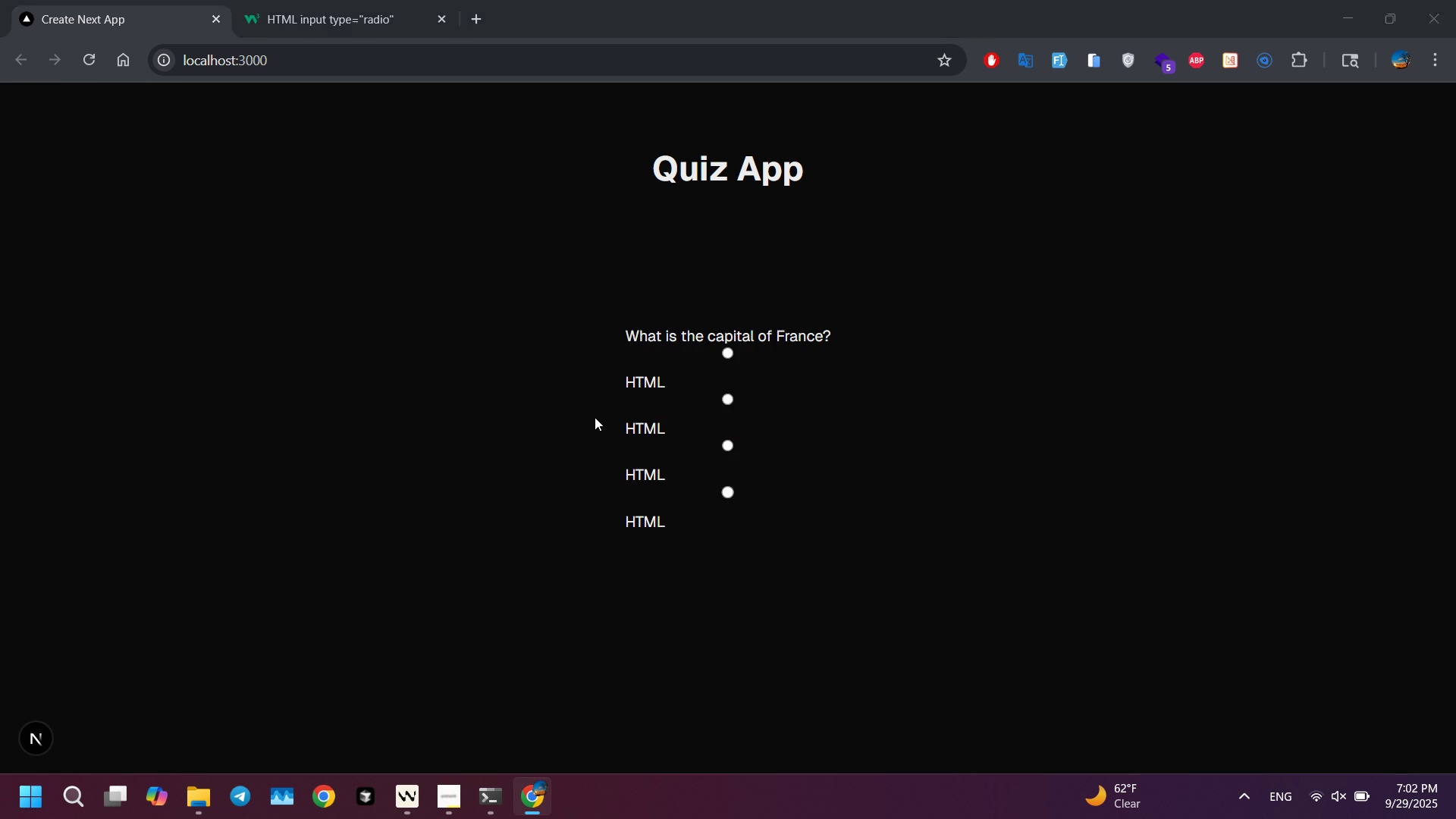 
key(Alt+Tab)
 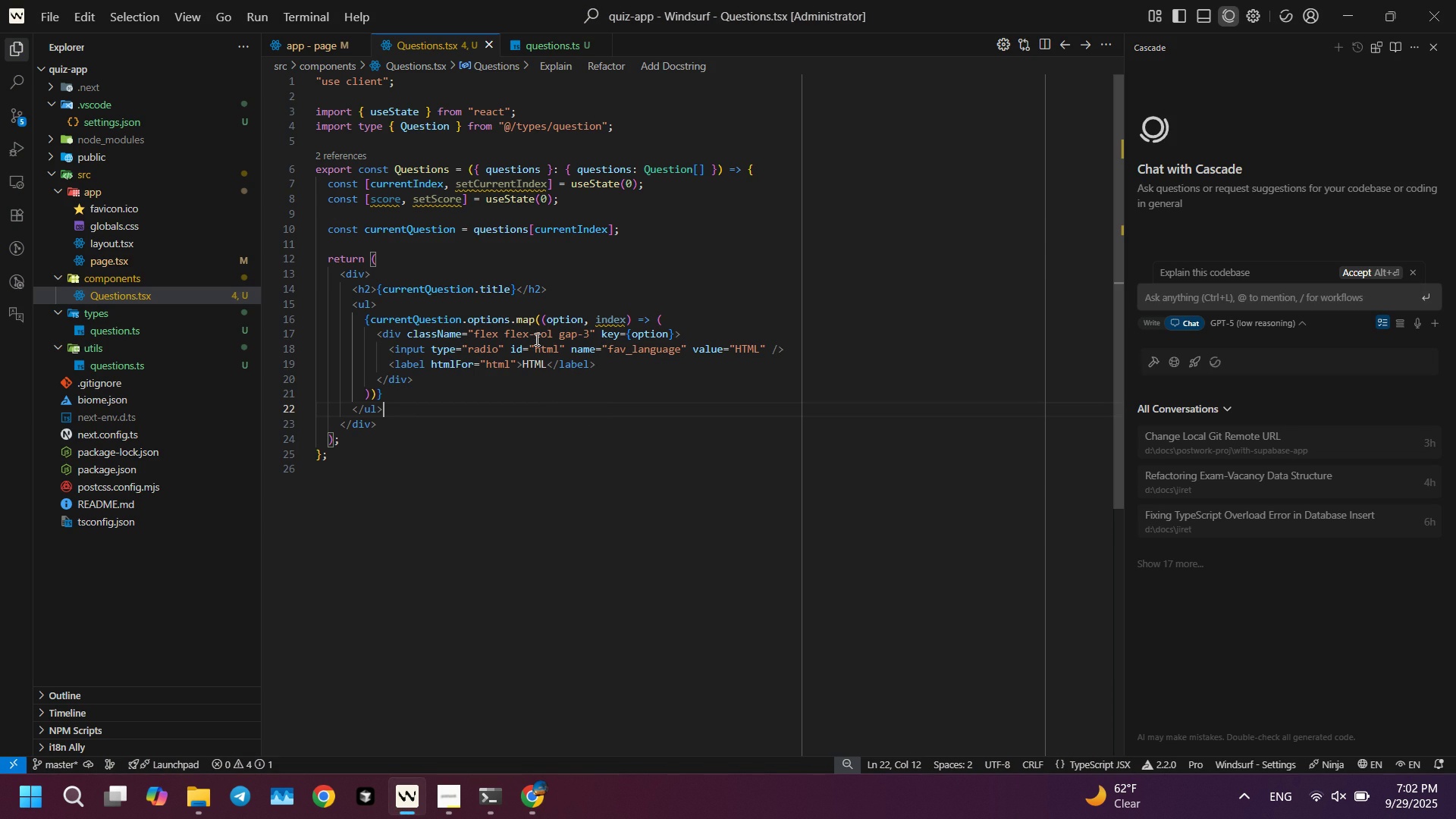 
key(Alt+AltLeft)
 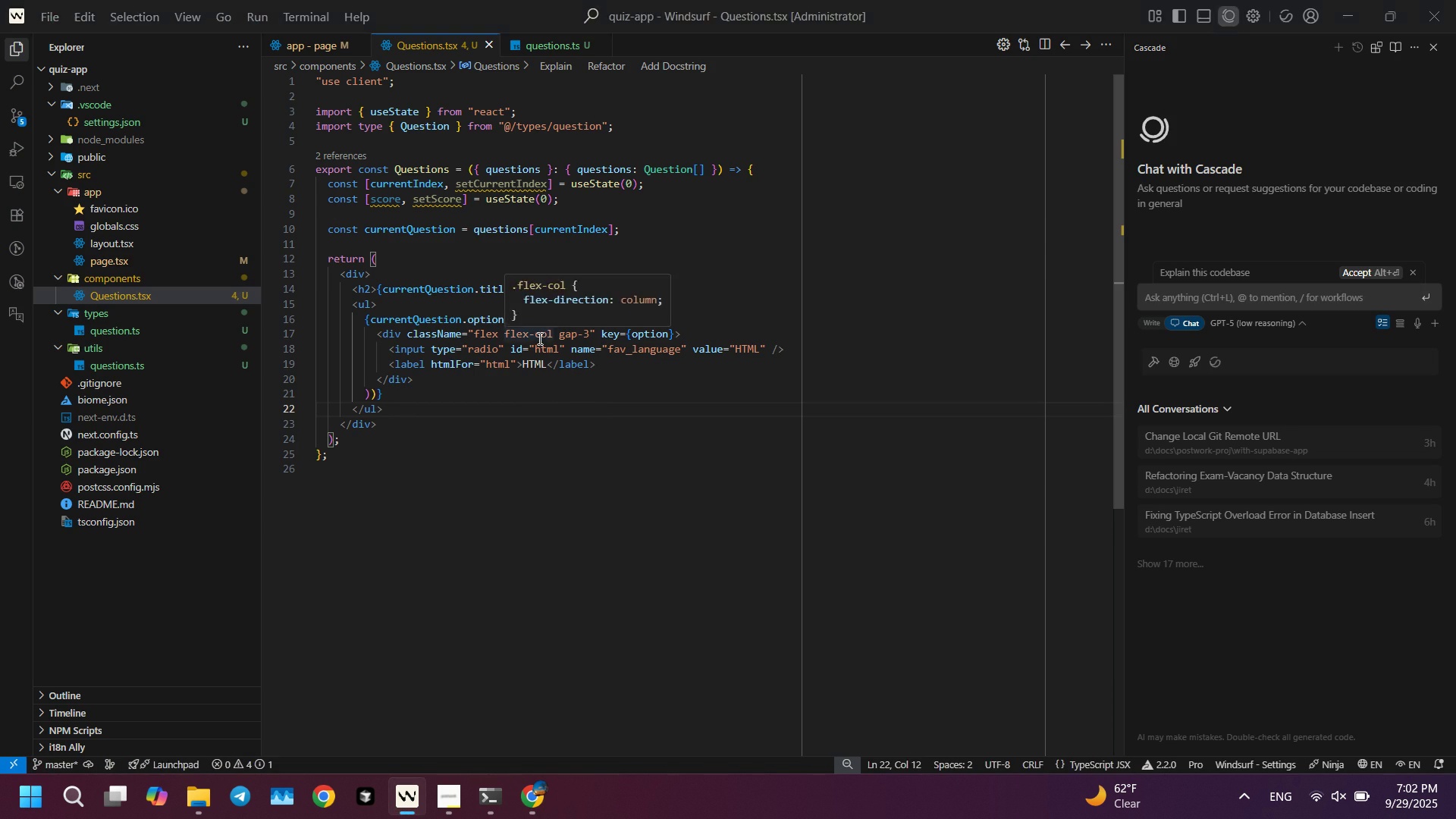 
key(Alt+Tab)
 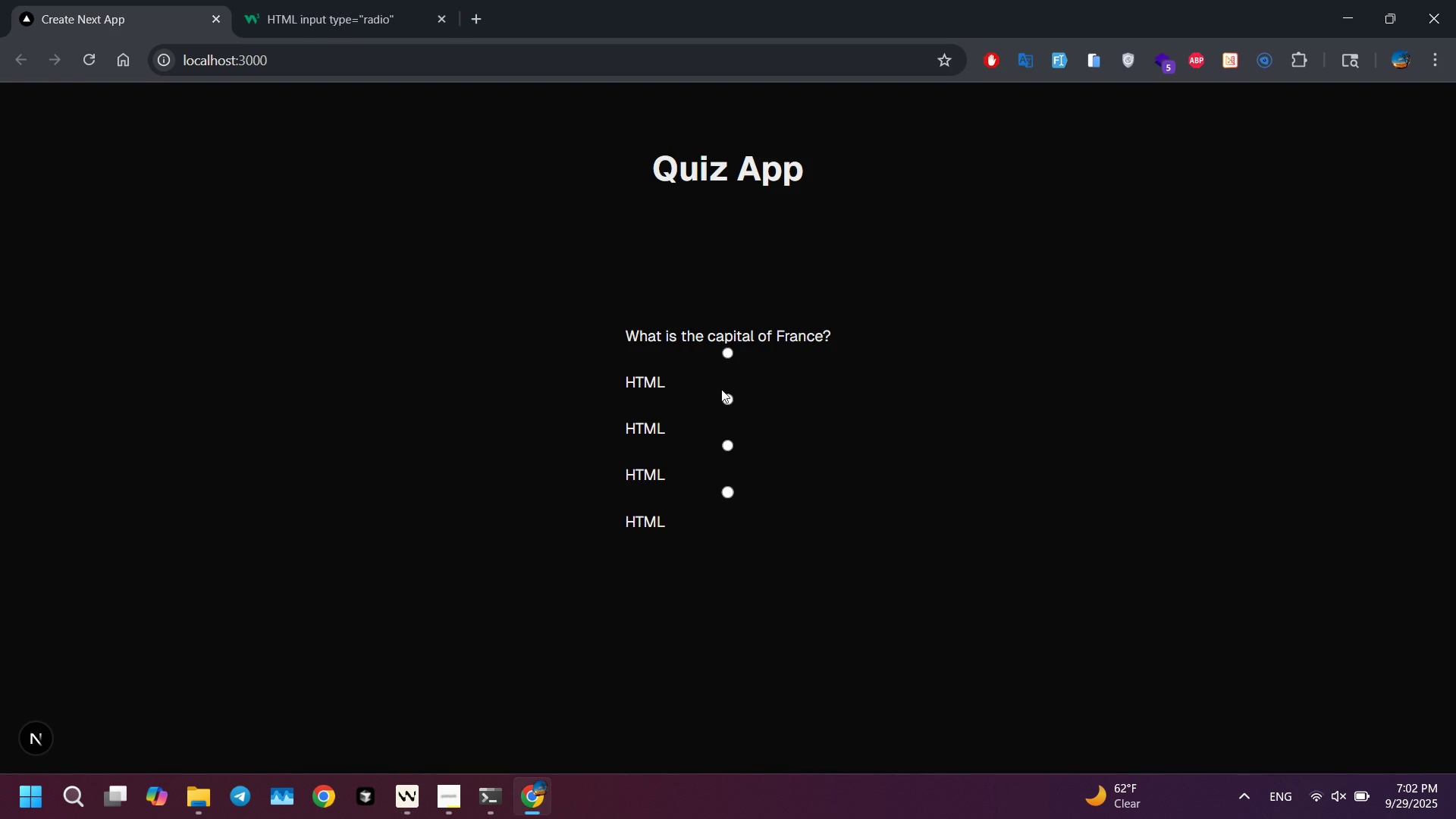 
key(Alt+AltLeft)
 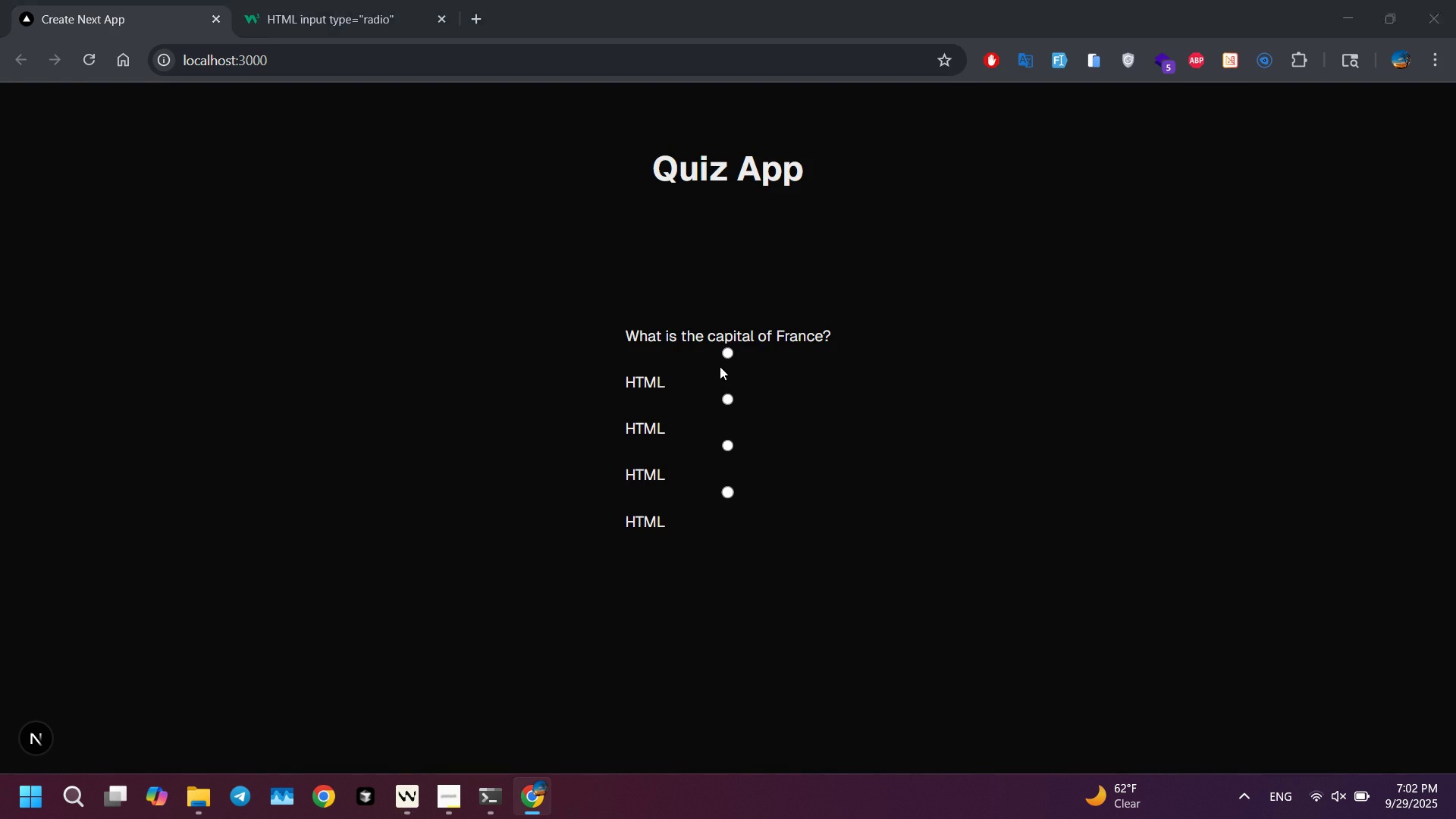 
key(Alt+Tab)
 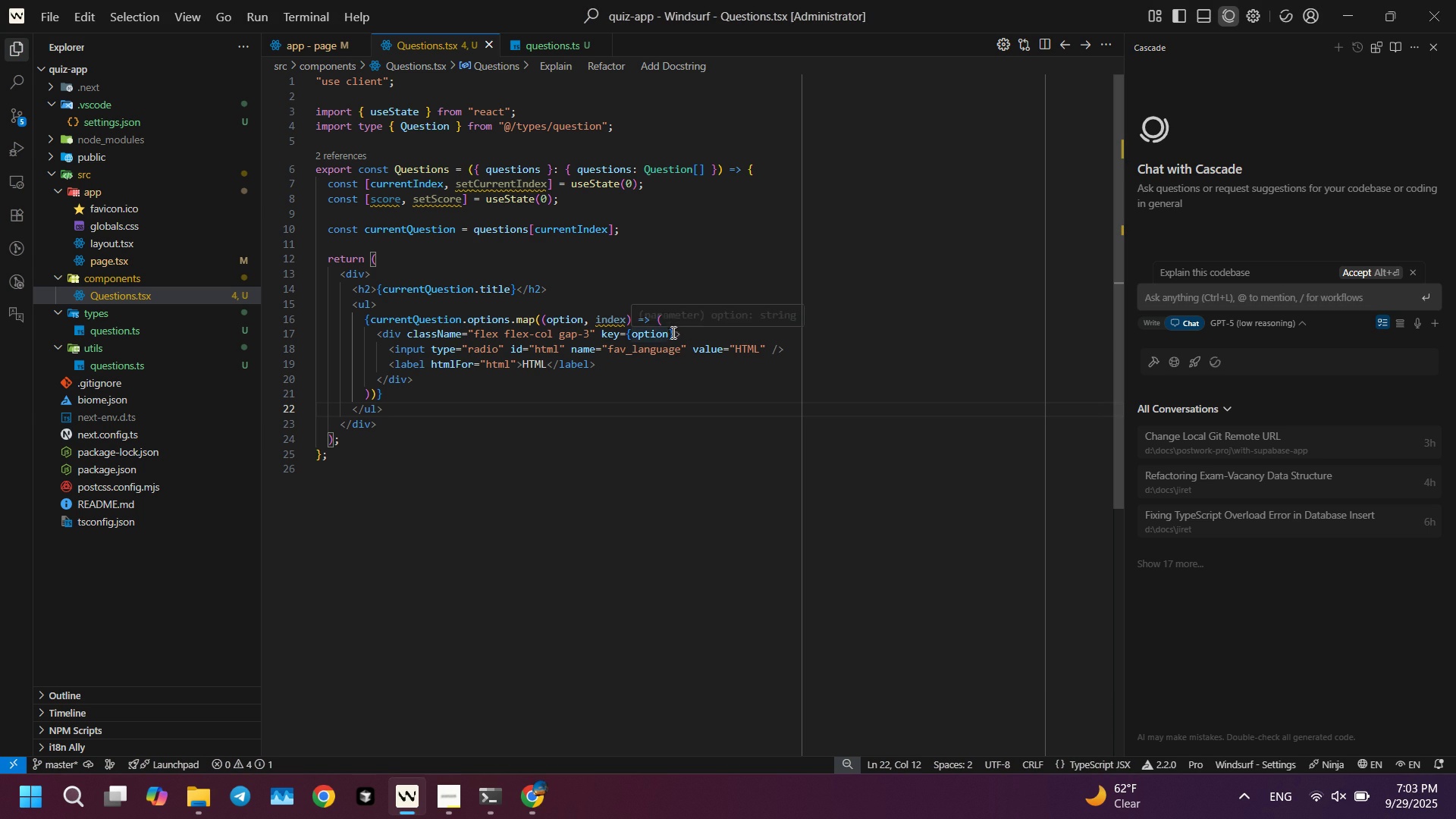 
left_click([703, 331])
 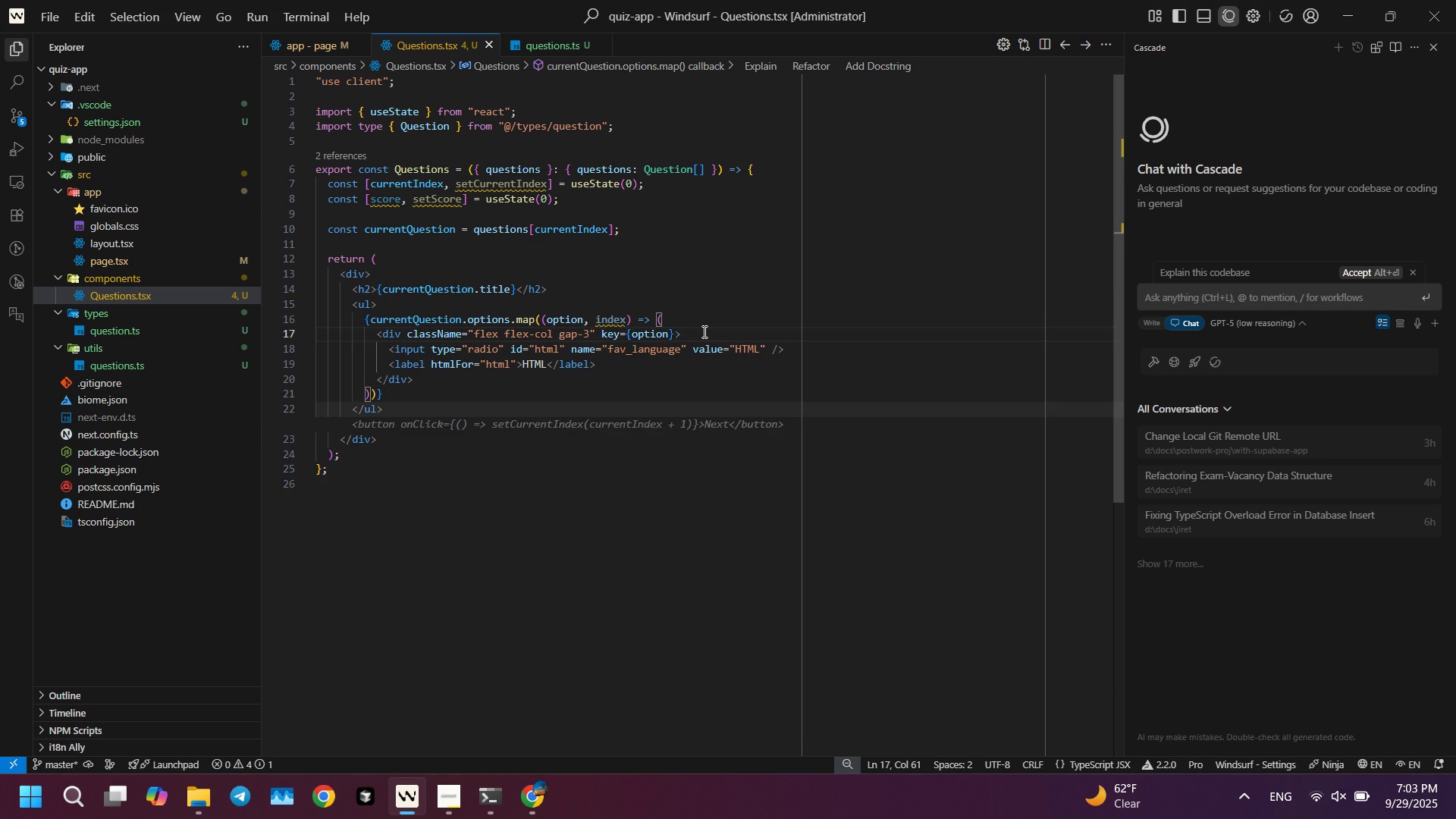 
key(Alt+AltLeft)
 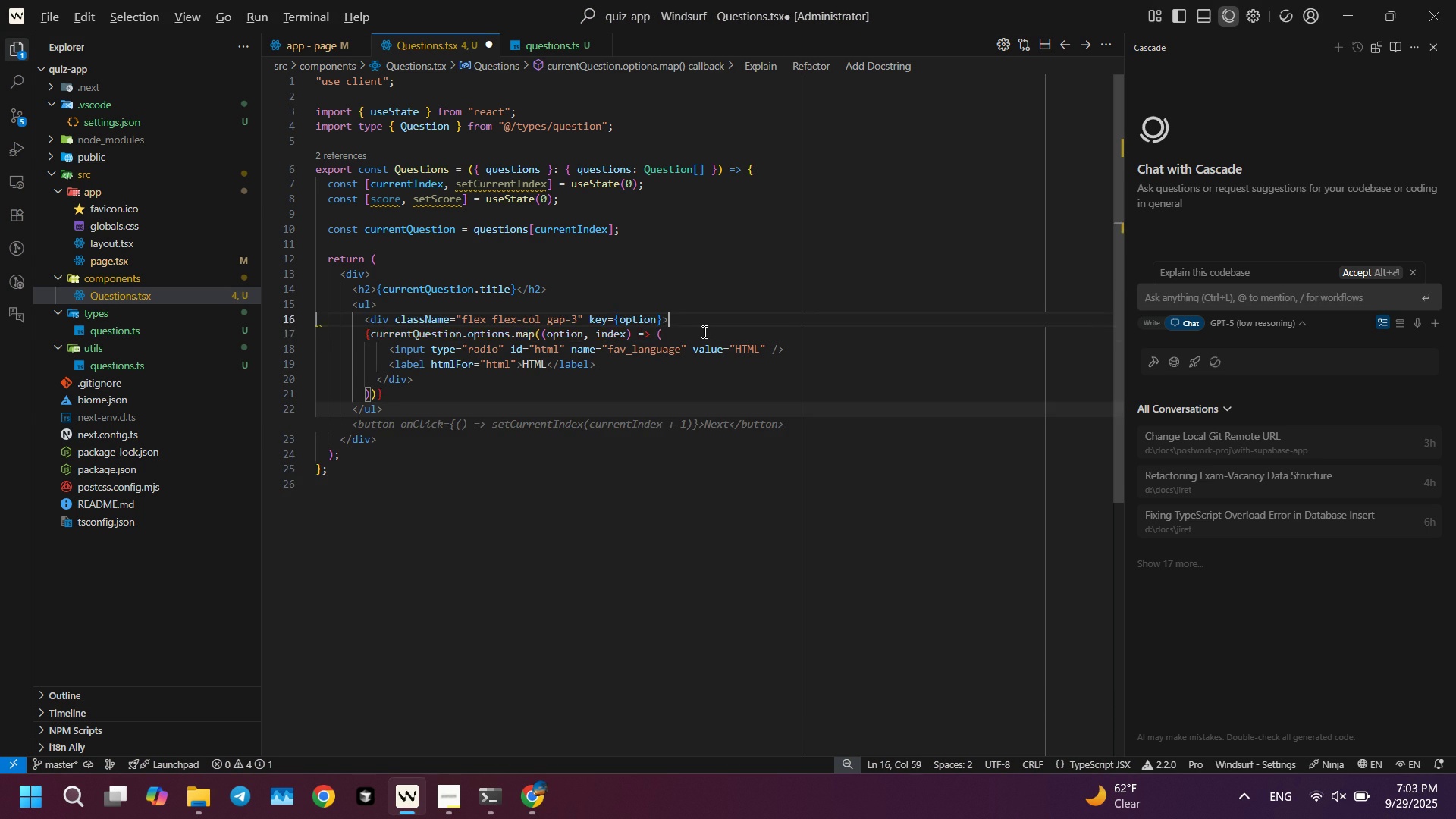 
key(Alt+ArrowUp)
 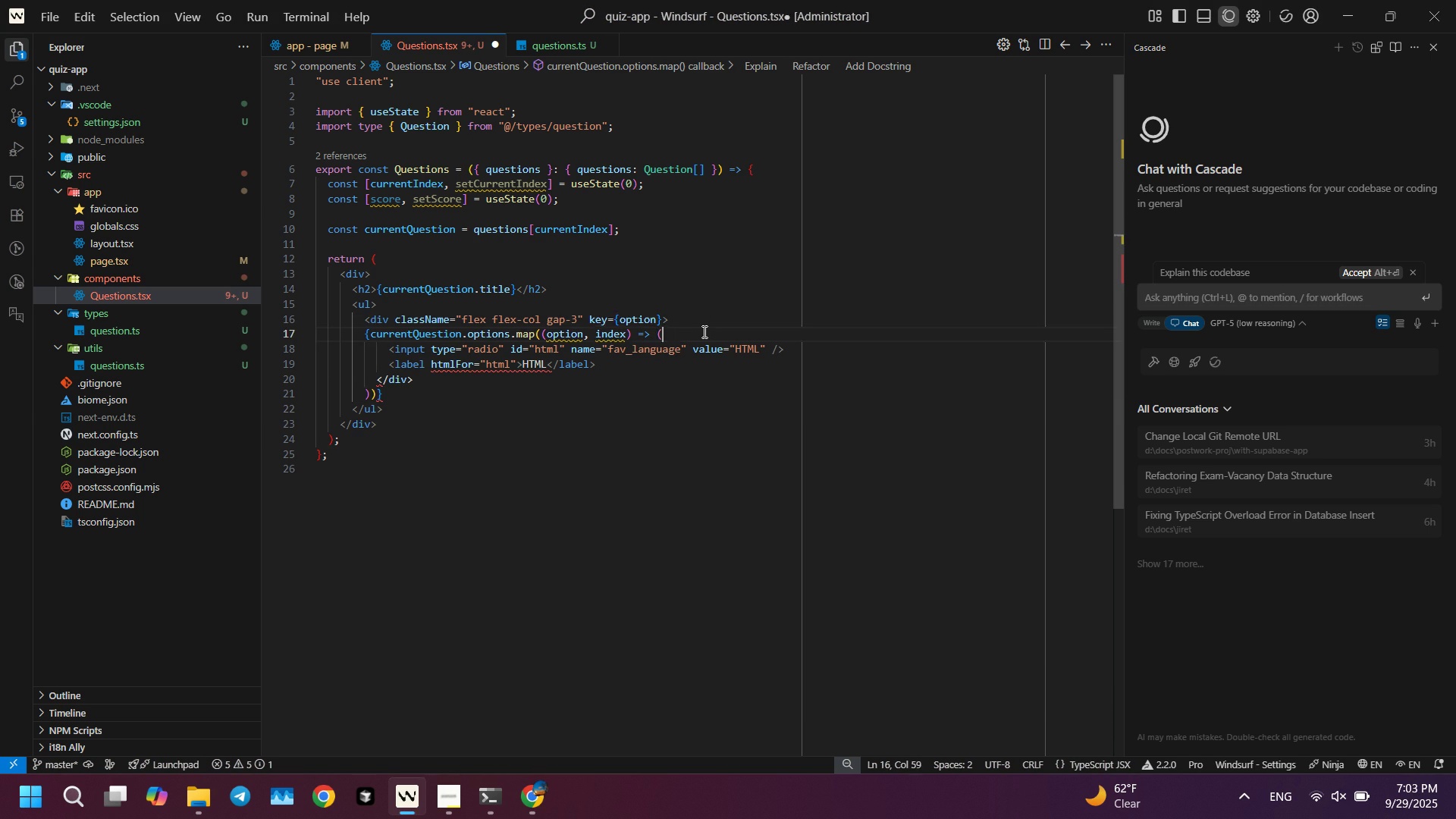 
key(ArrowDown)
 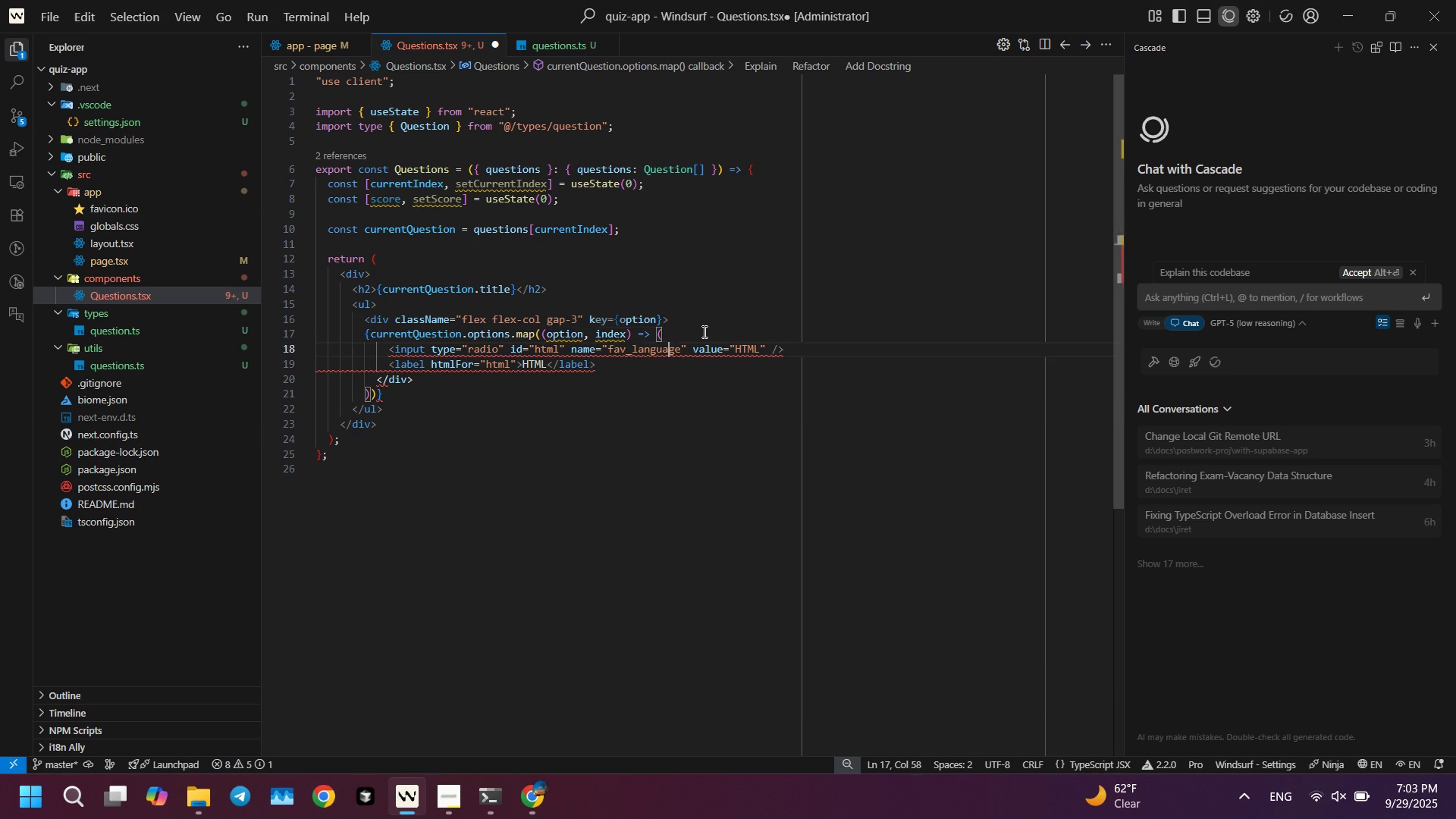 
key(ArrowDown)
 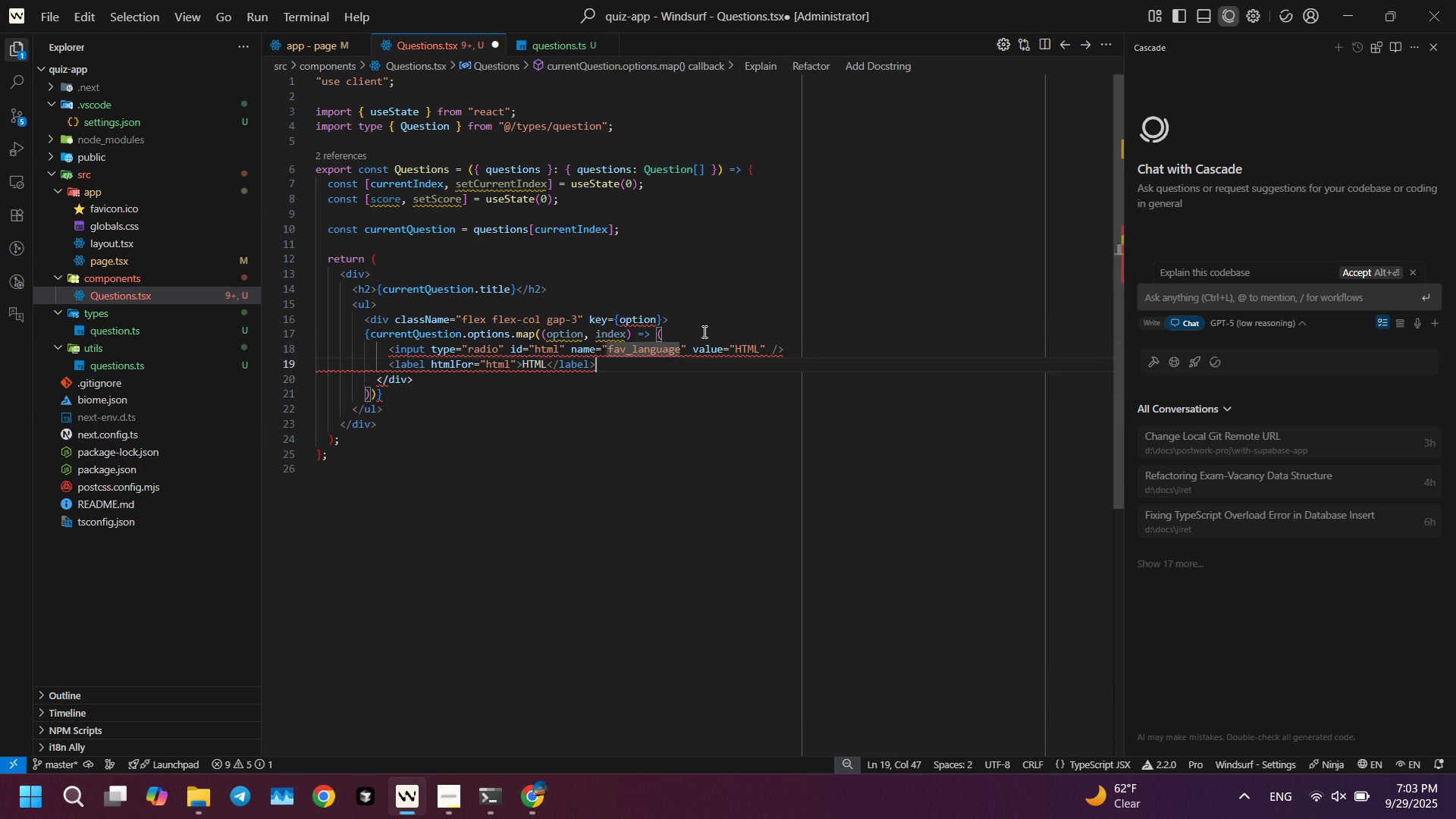 
key(ArrowDown)
 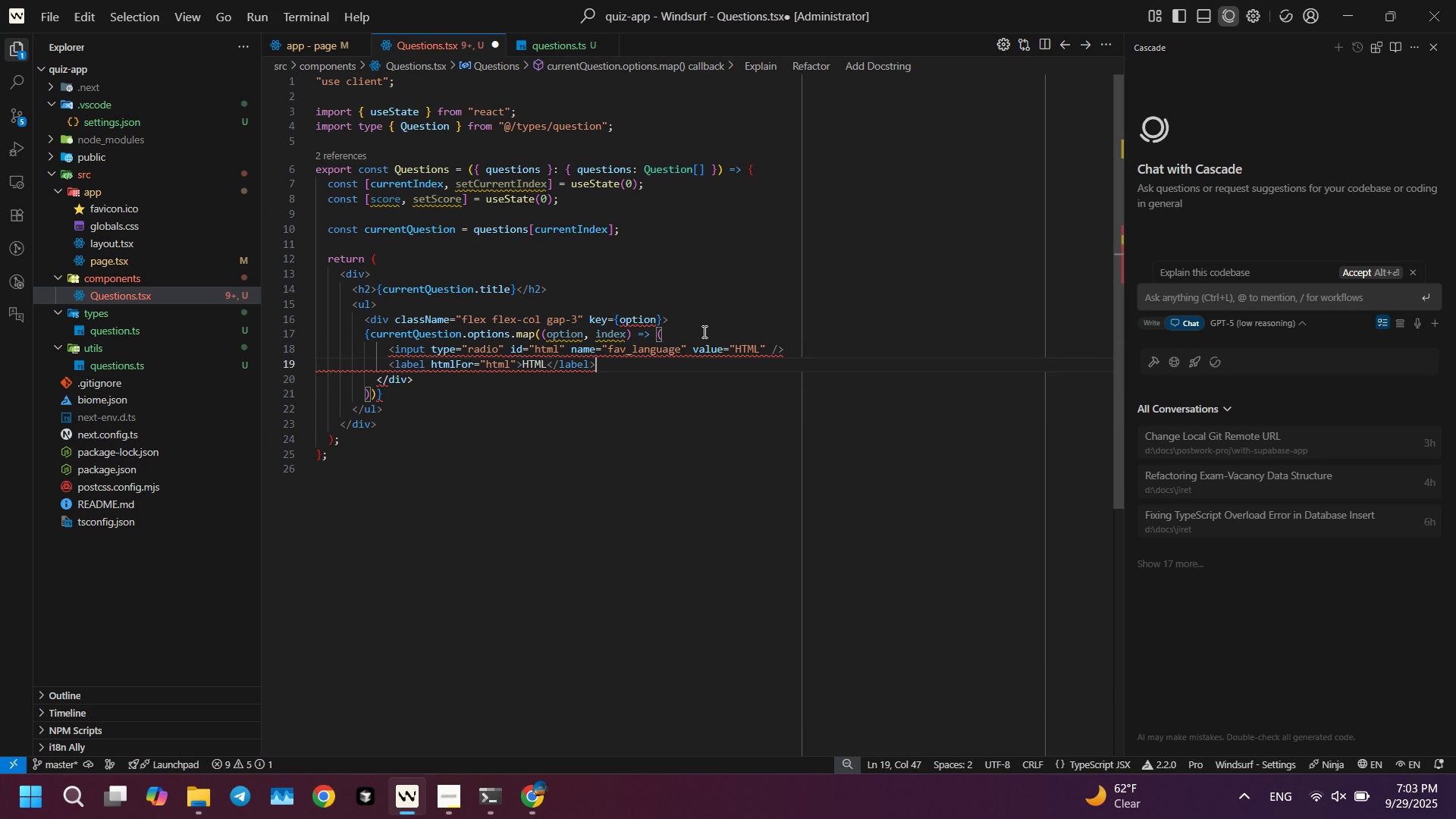 
key(ArrowDown)
 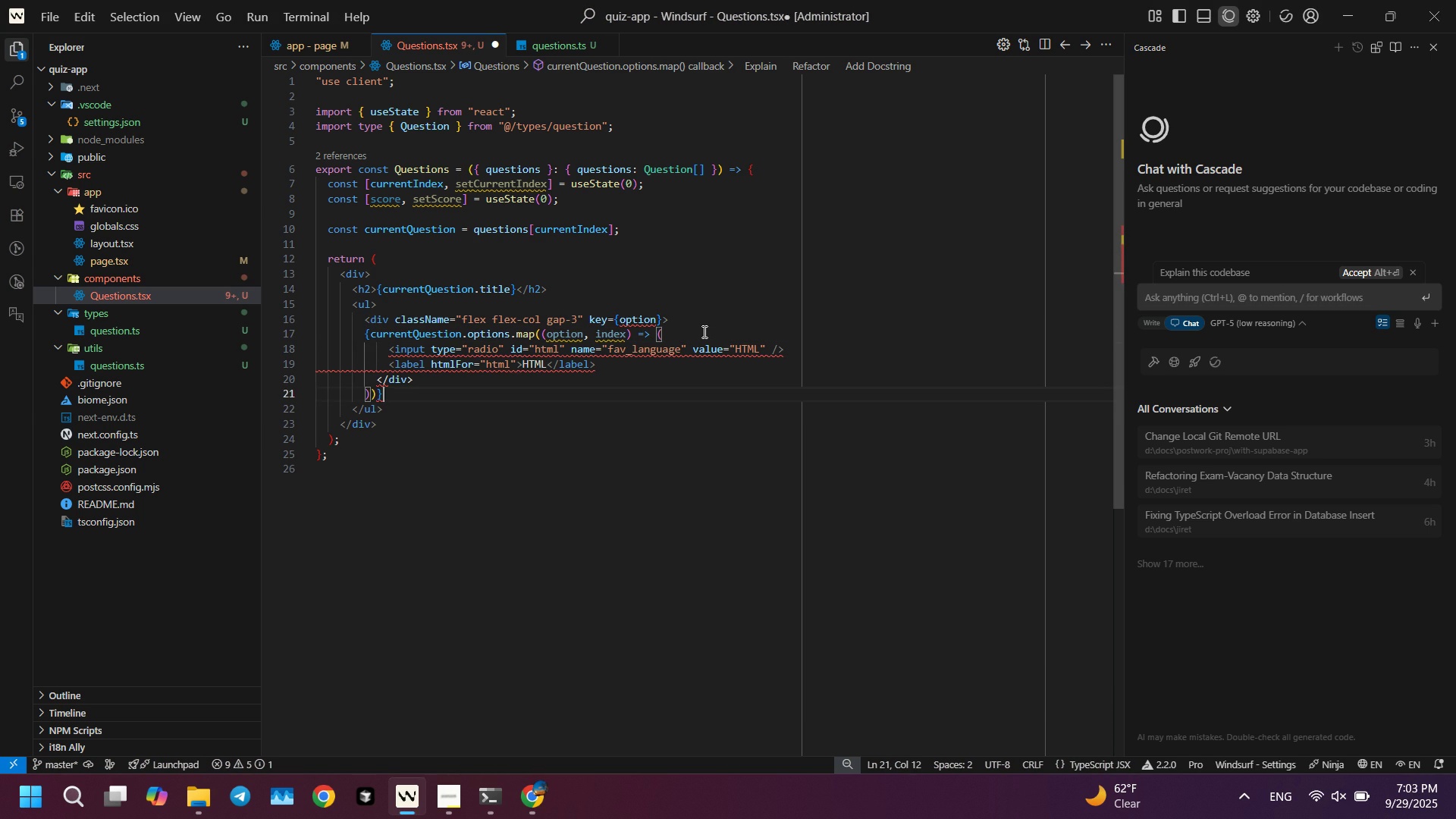 
key(ArrowDown)
 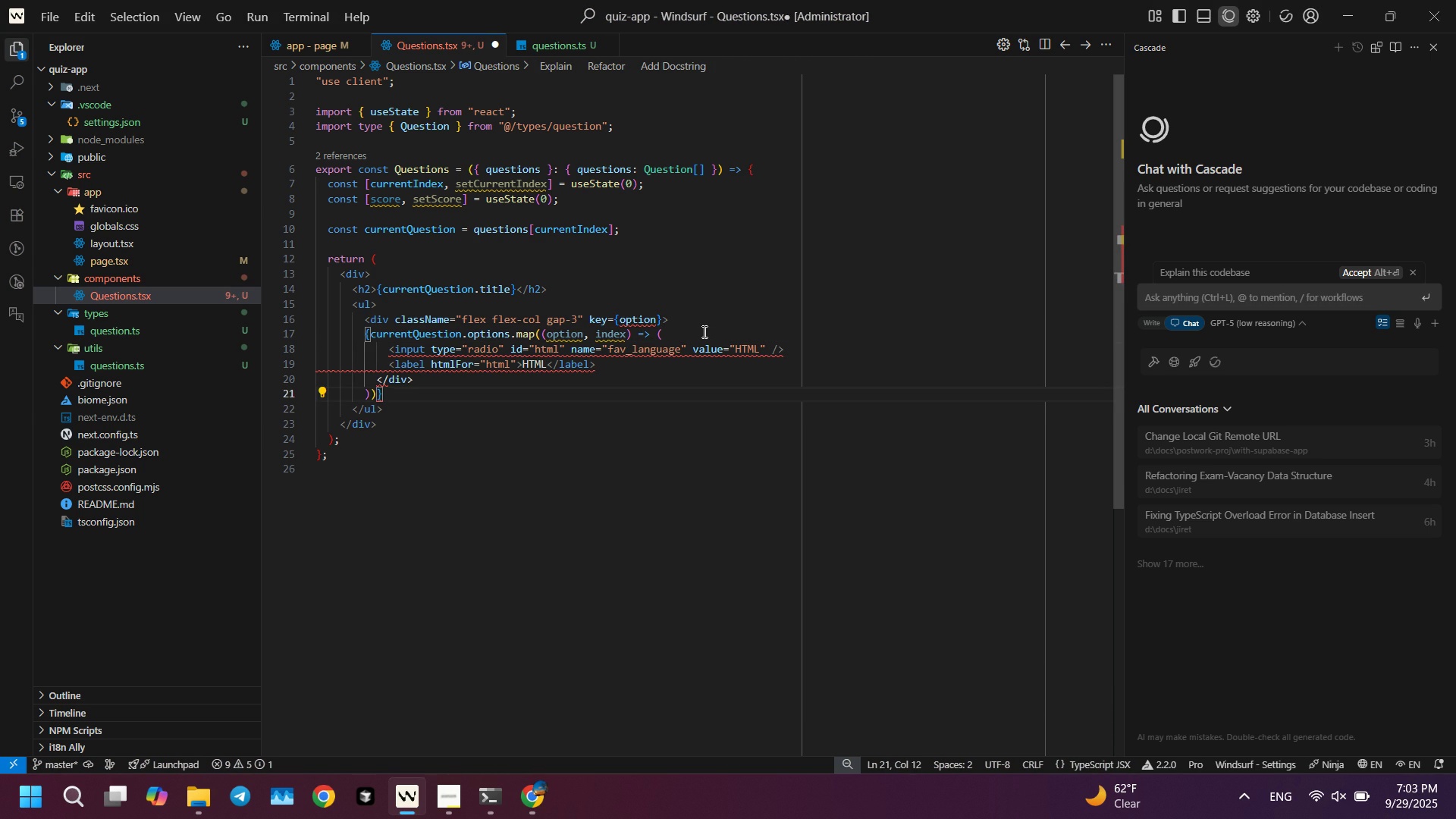 
key(ArrowUp)